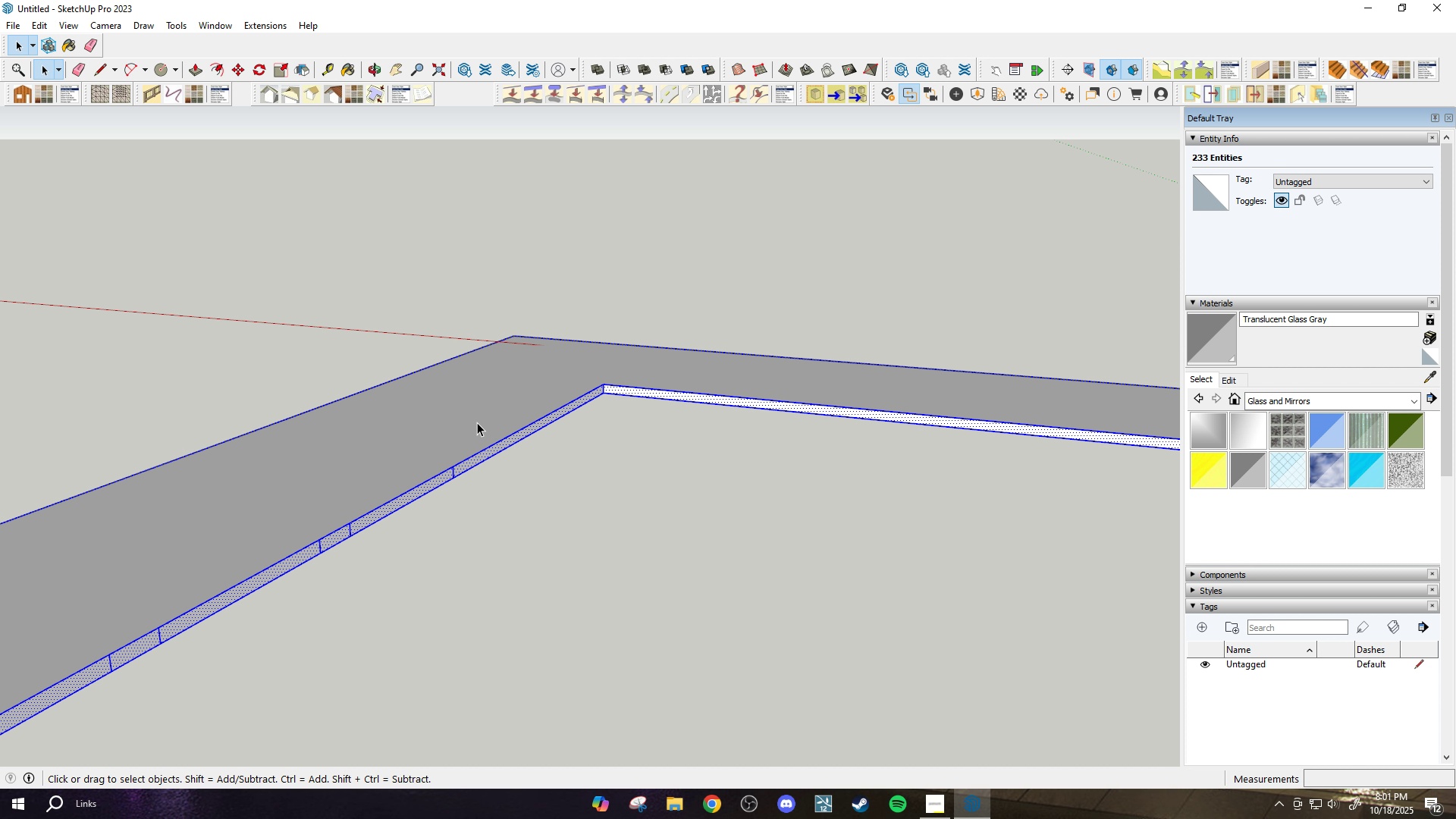 
key(Delete)
 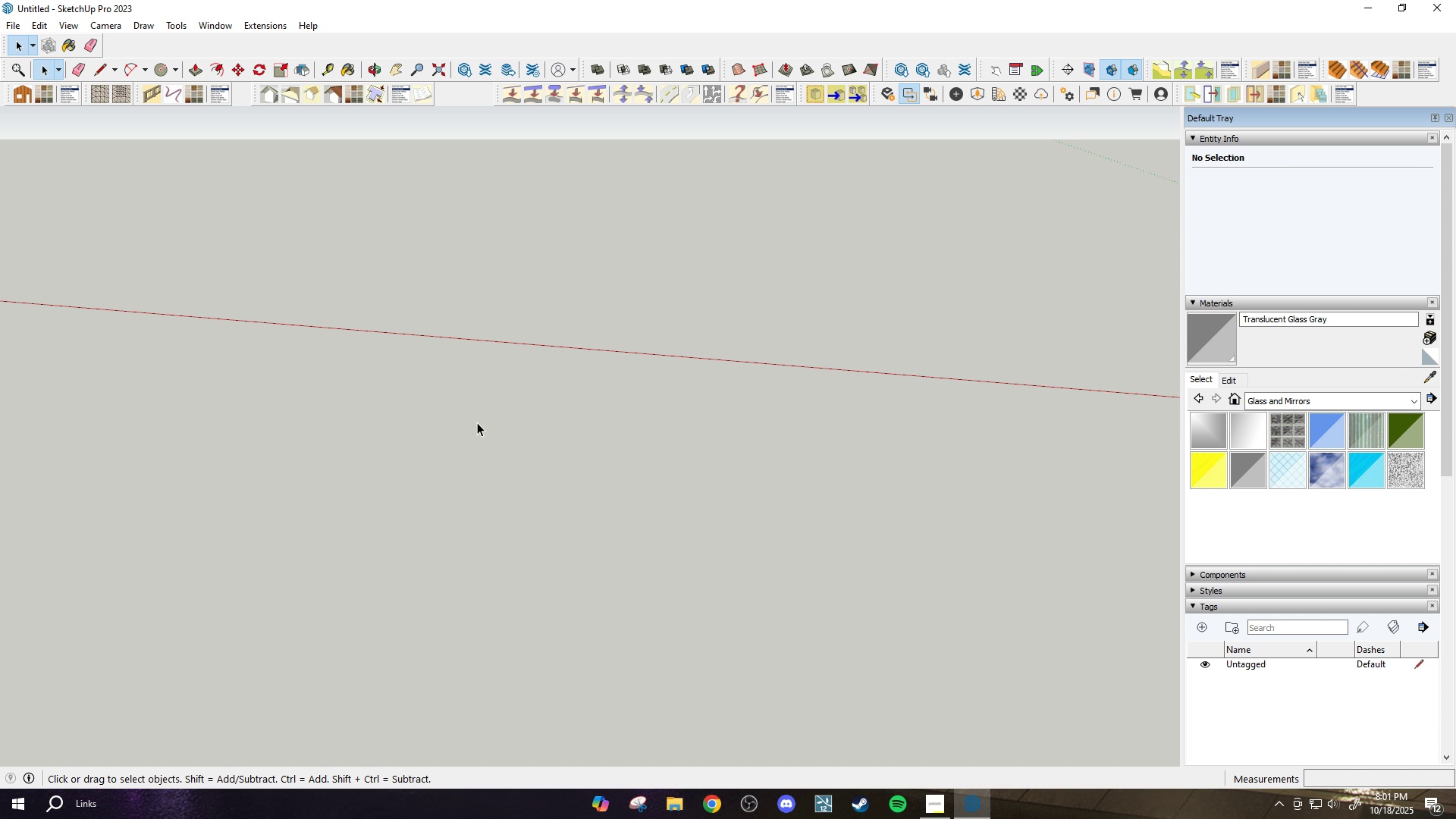 
key(Control+ControlLeft)
 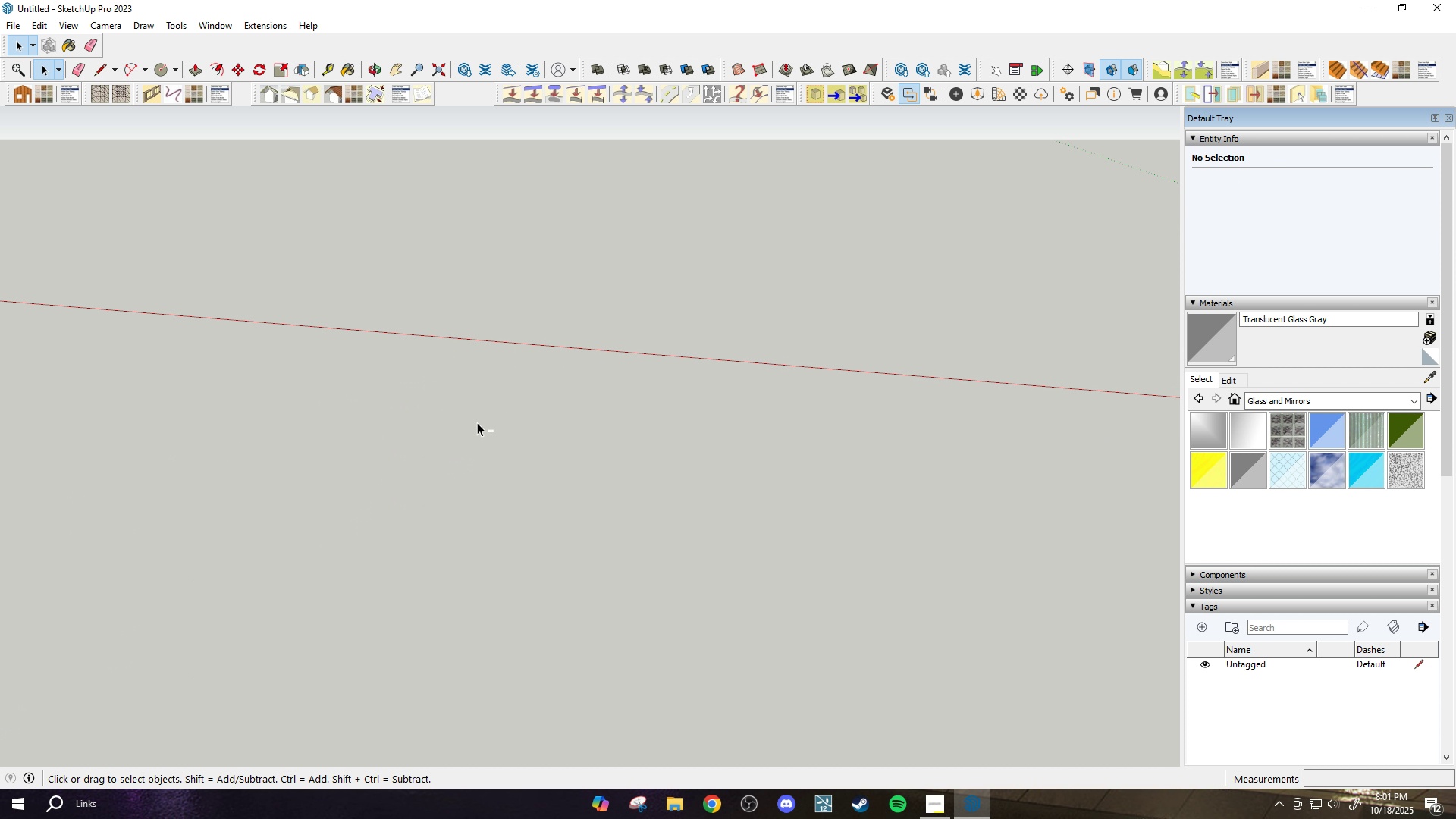 
key(Control+Shift+ShiftLeft)
 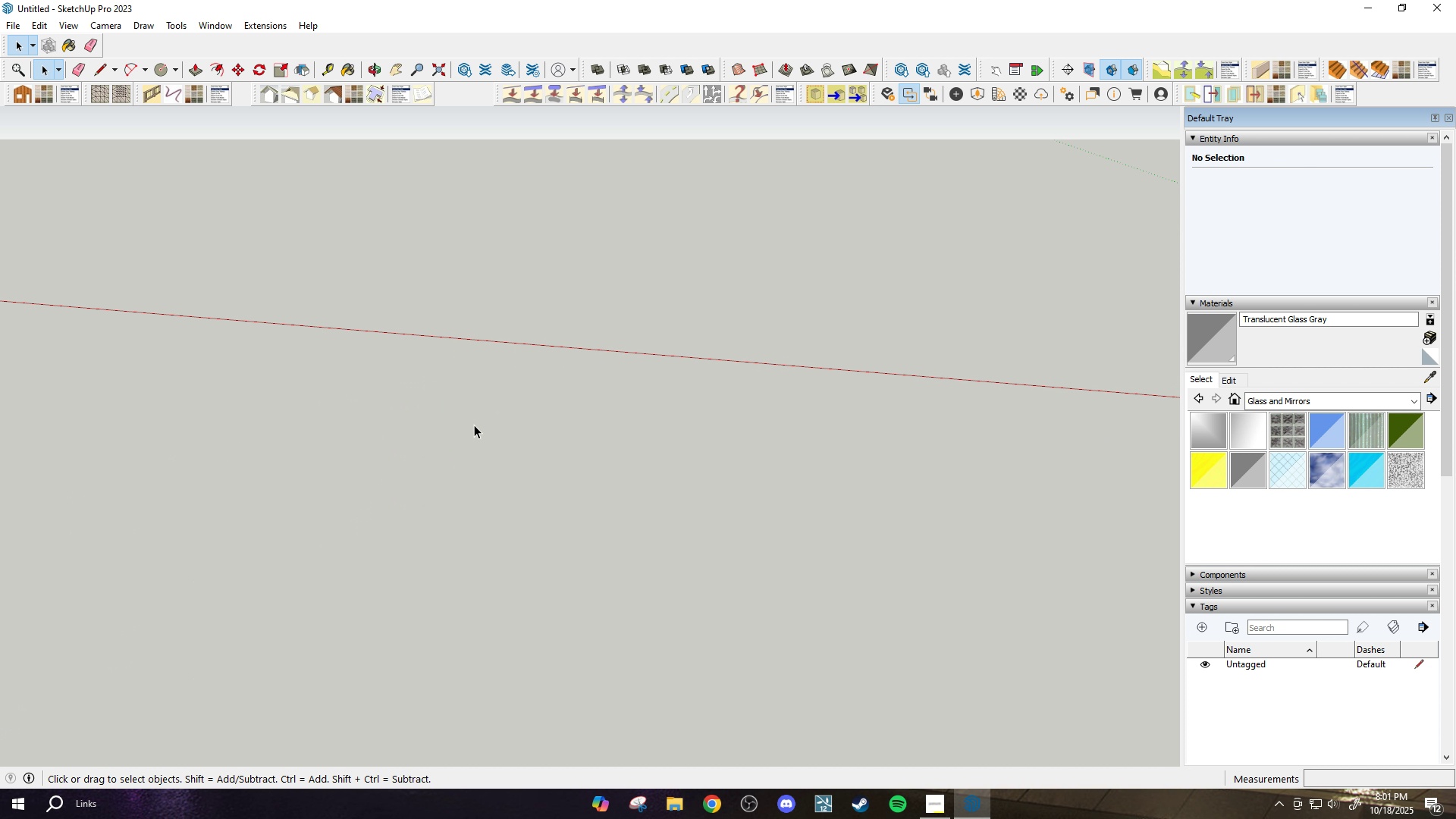 
key(Control+ControlLeft)
 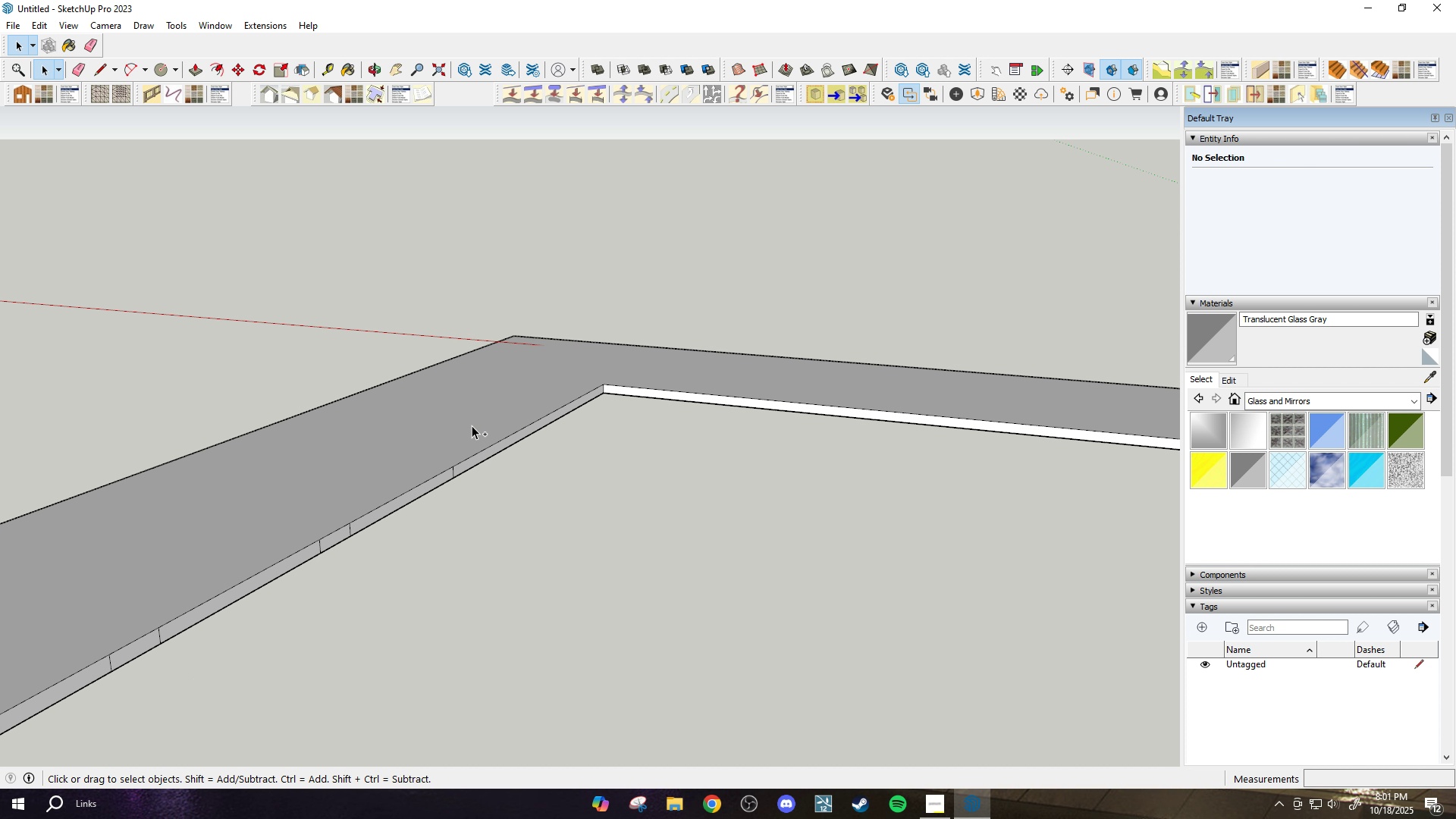 
key(Control+Z)
 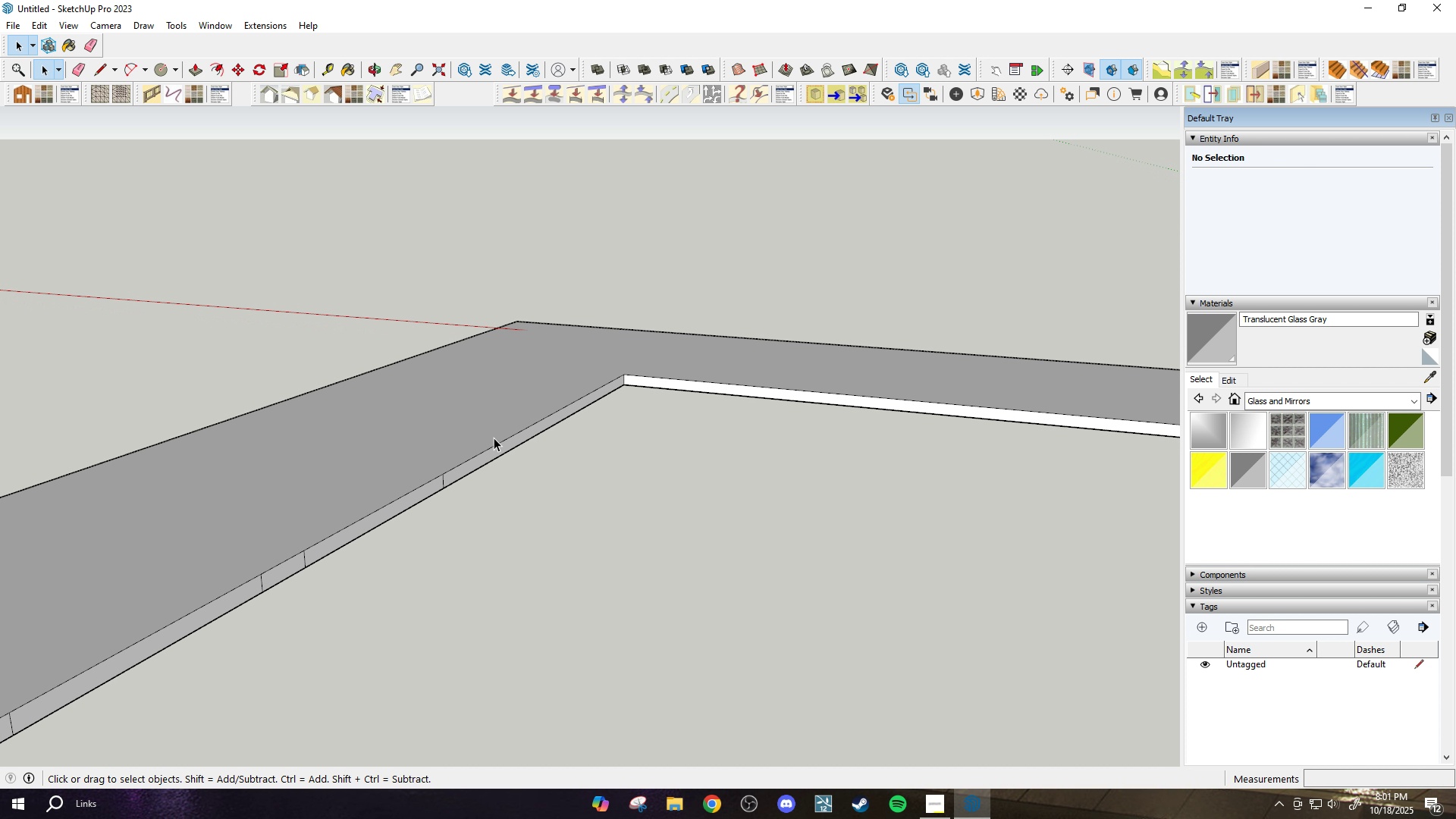 
scroll: coordinate [423, 491], scroll_direction: up, amount: 9.0
 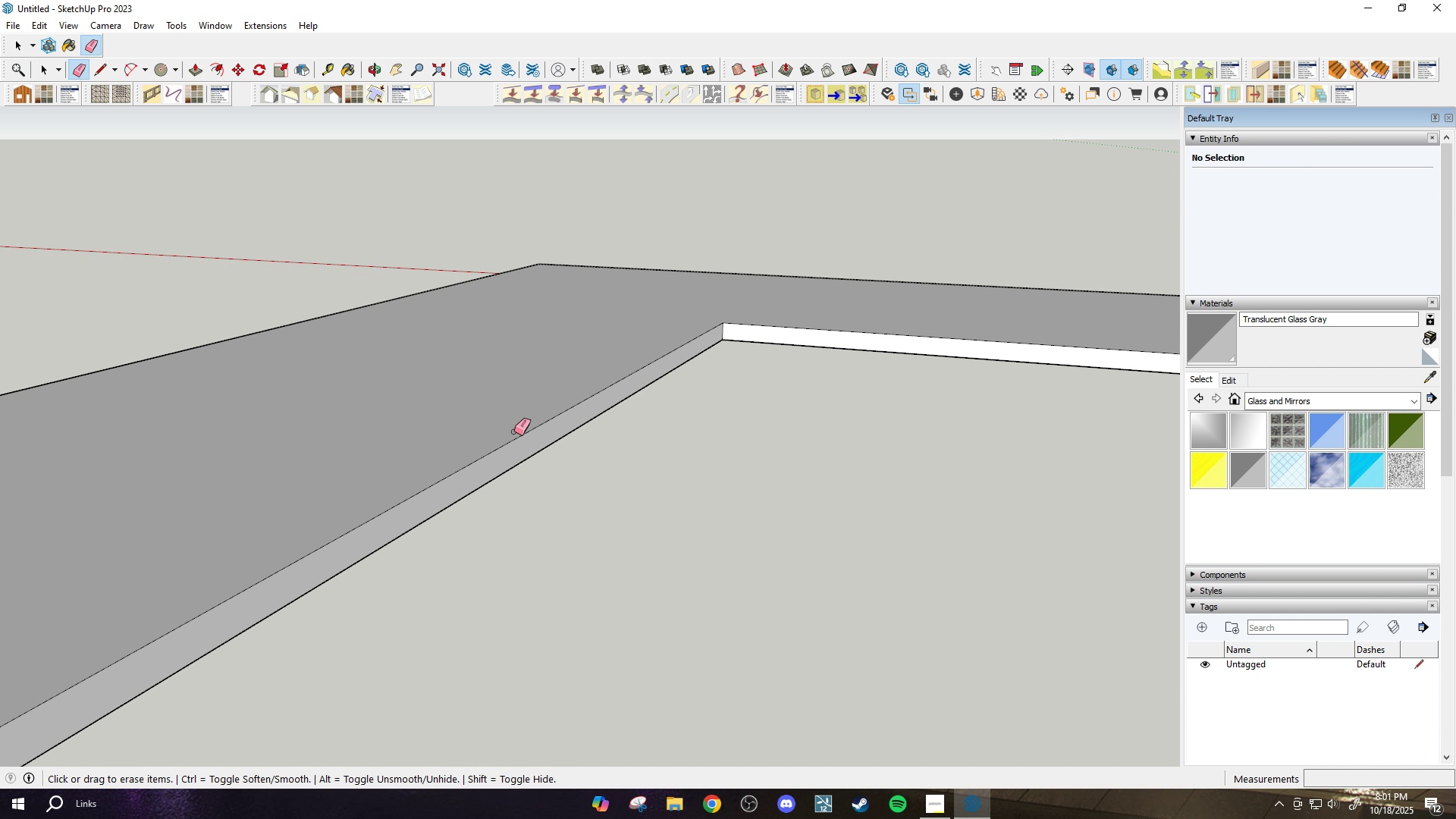 
type(ew)
 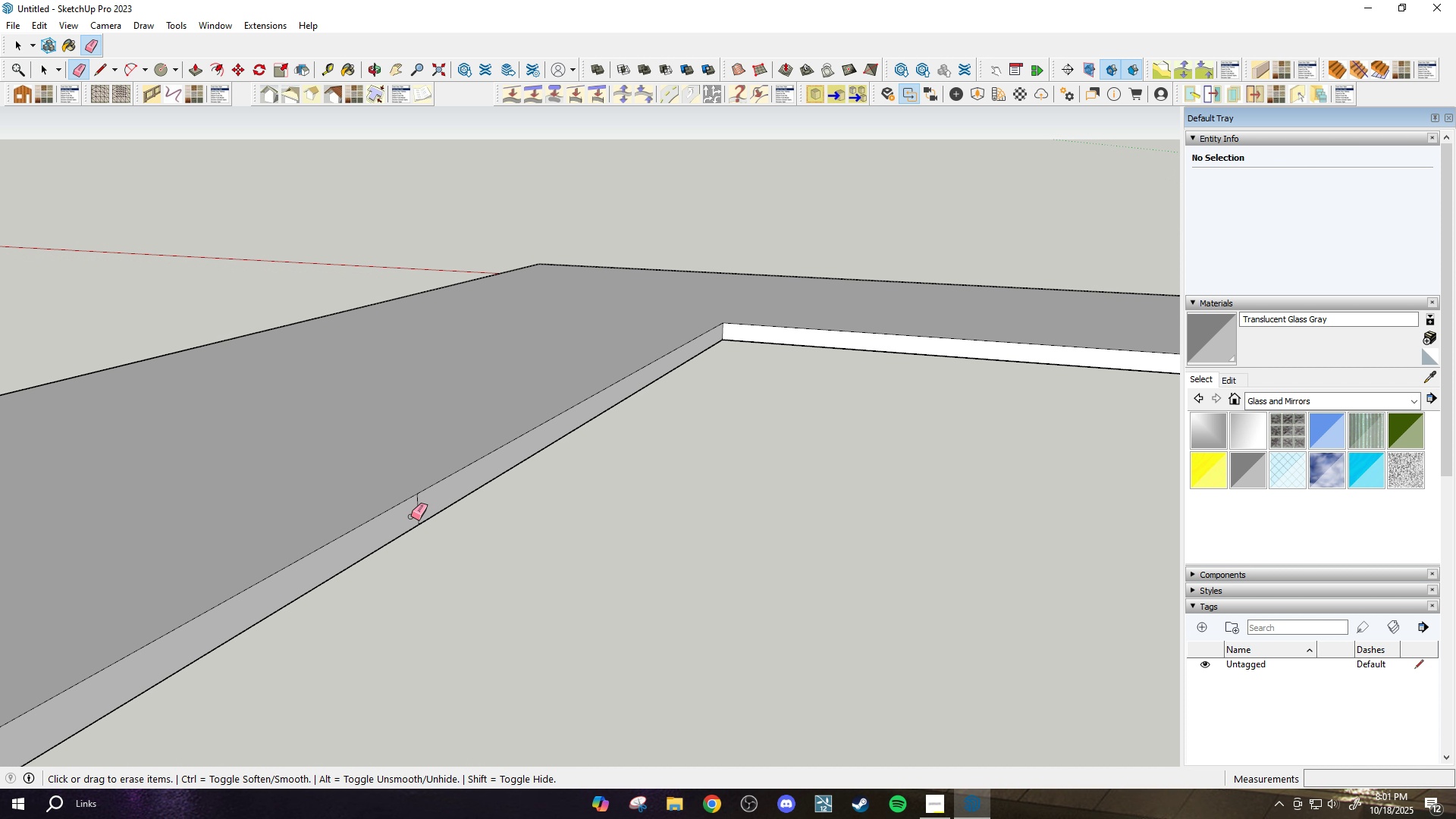 
left_click_drag(start_coordinate=[411, 516], to_coordinate=[418, 509])
 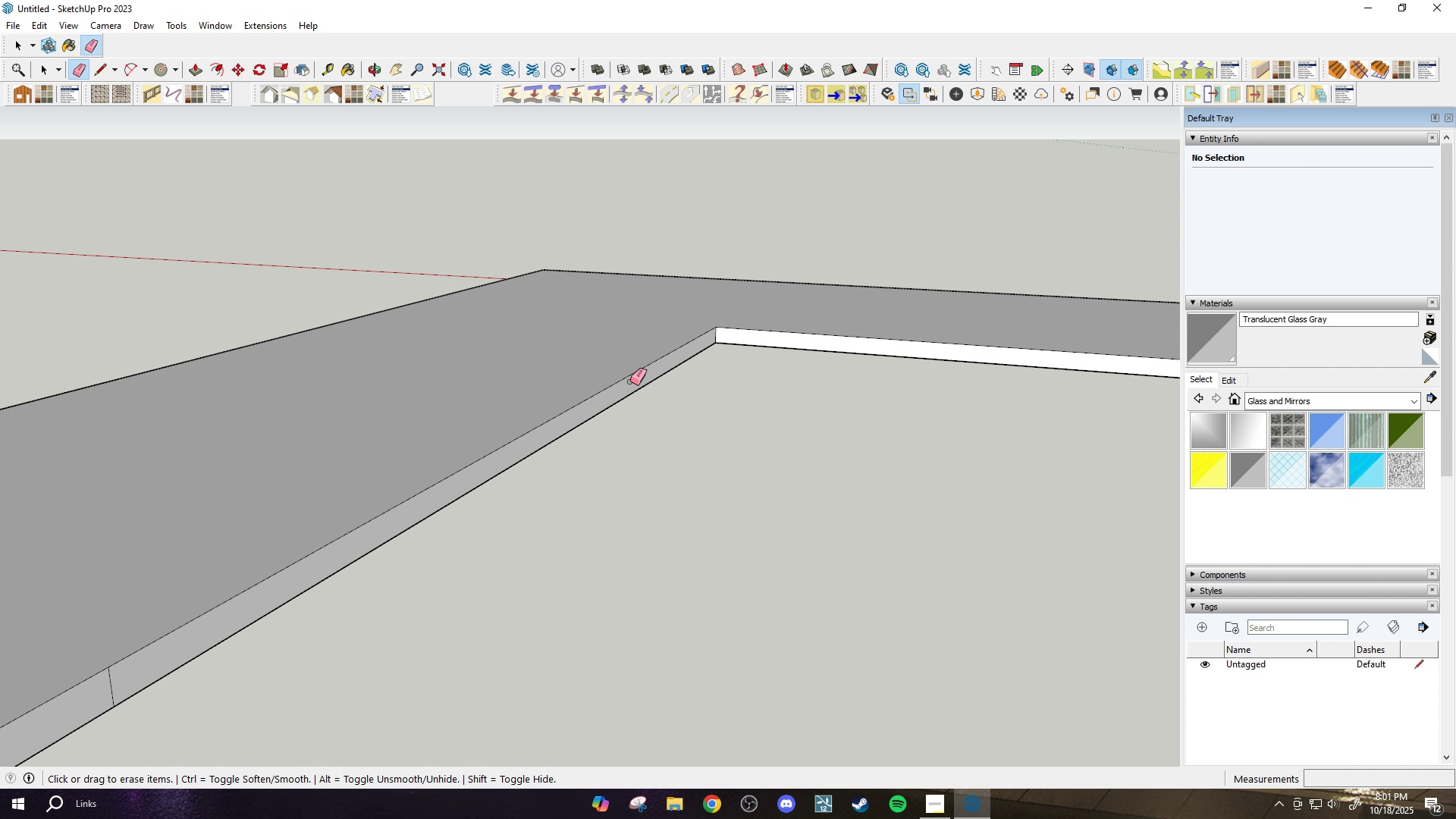 
scroll: coordinate [785, 356], scroll_direction: down, amount: 10.0
 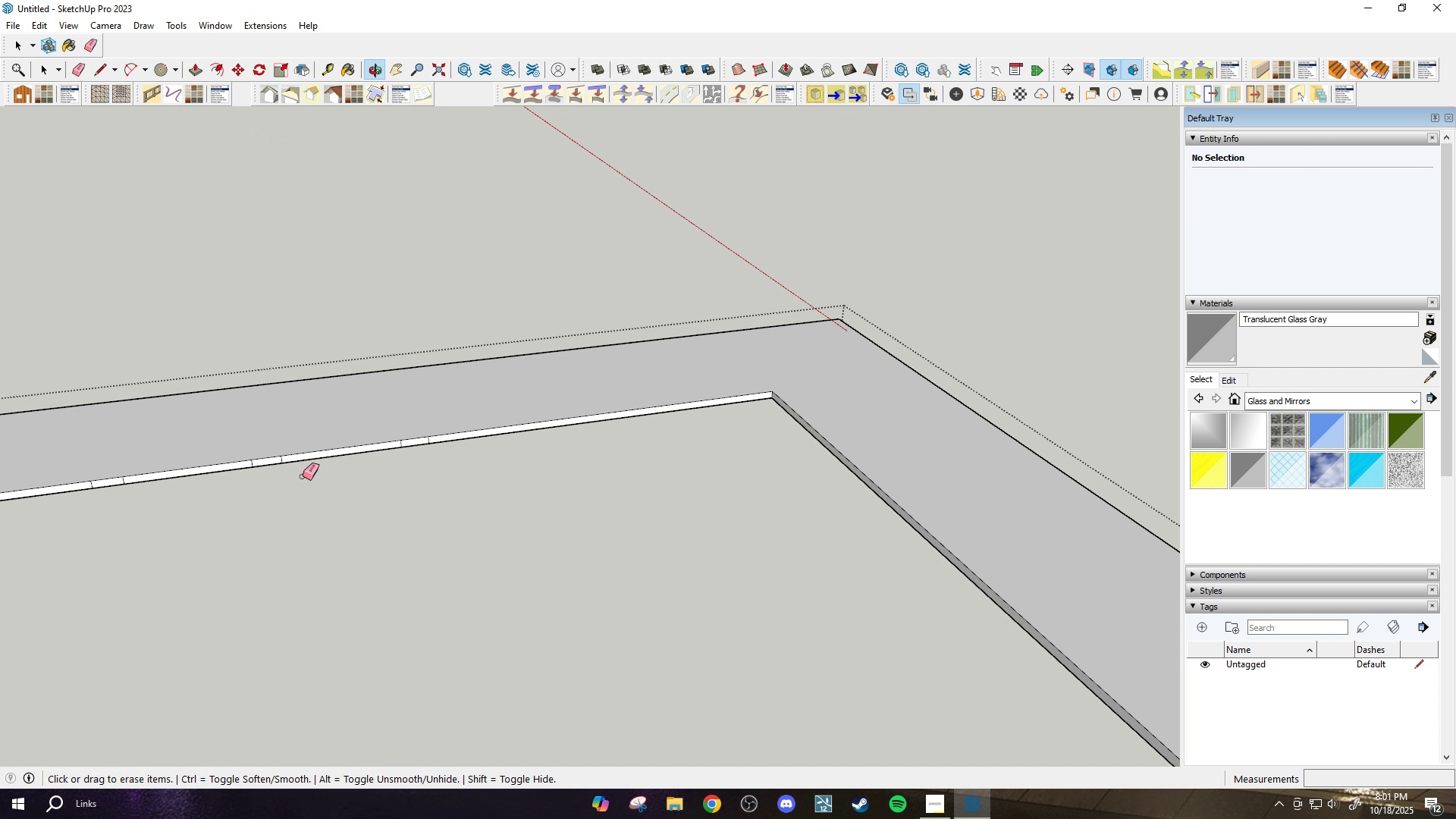 
scroll: coordinate [448, 423], scroll_direction: up, amount: 12.0
 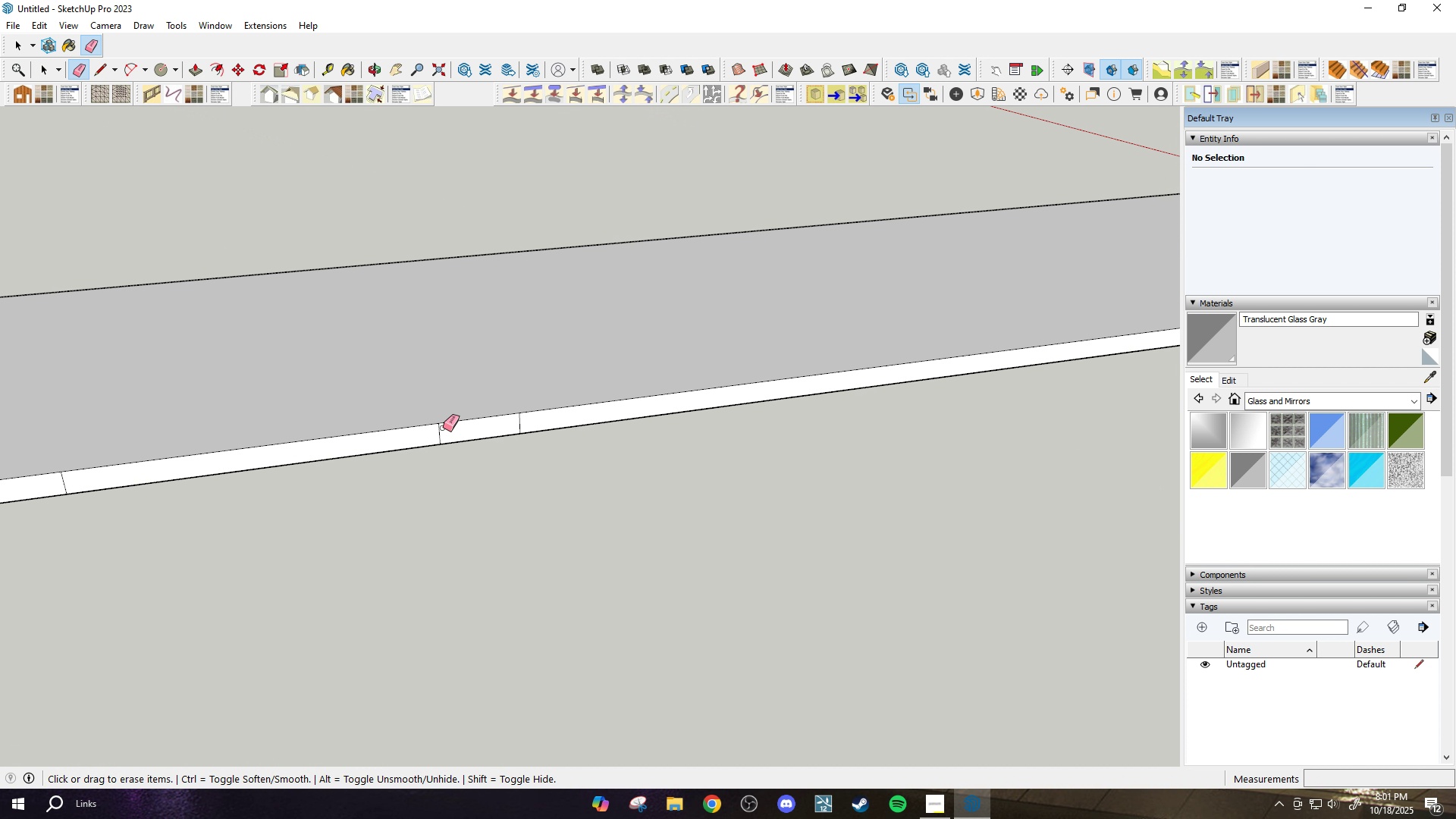 
left_click_drag(start_coordinate=[447, 428], to_coordinate=[434, 429])
 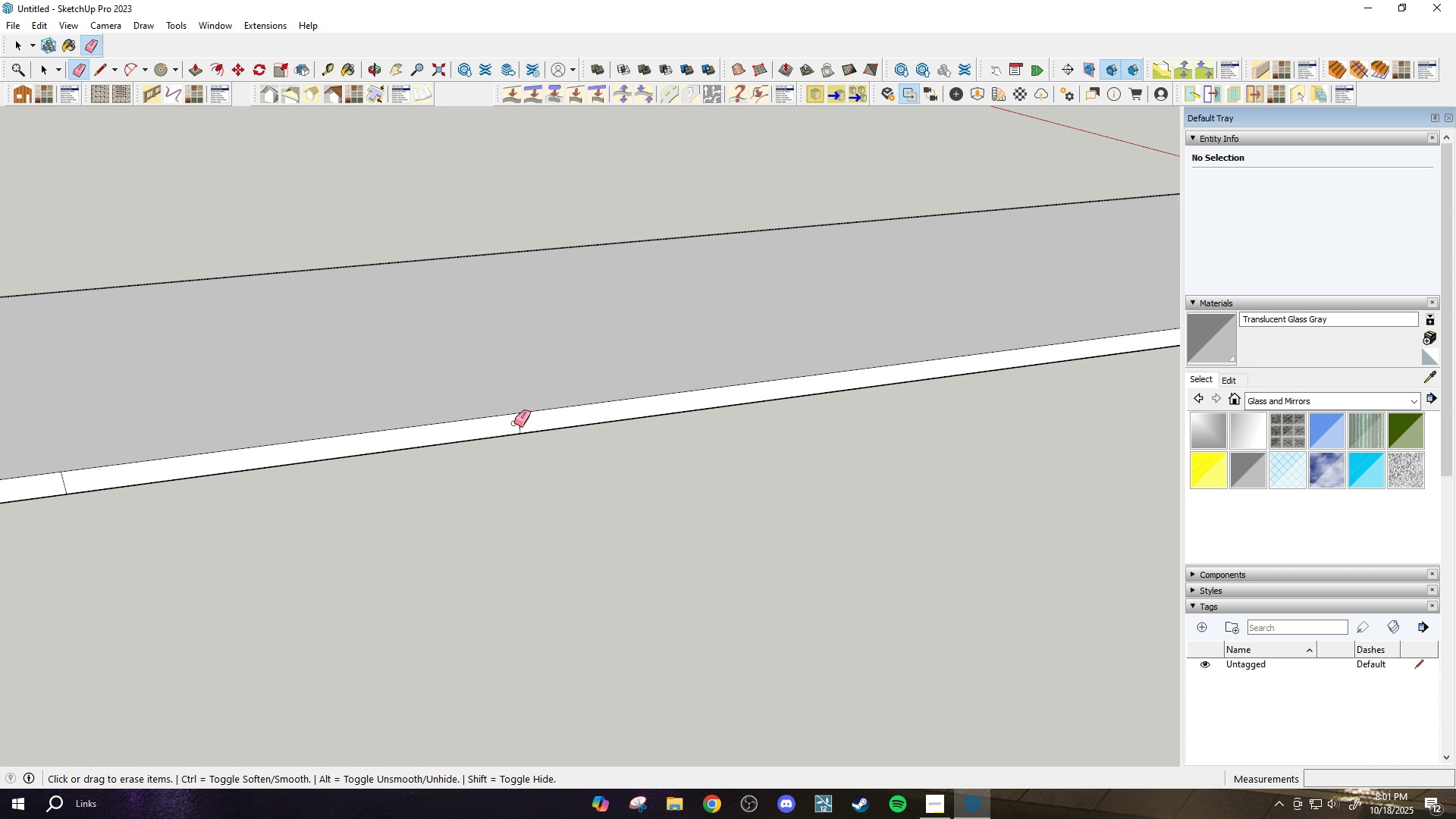 
left_click_drag(start_coordinate=[516, 423], to_coordinate=[538, 417])
 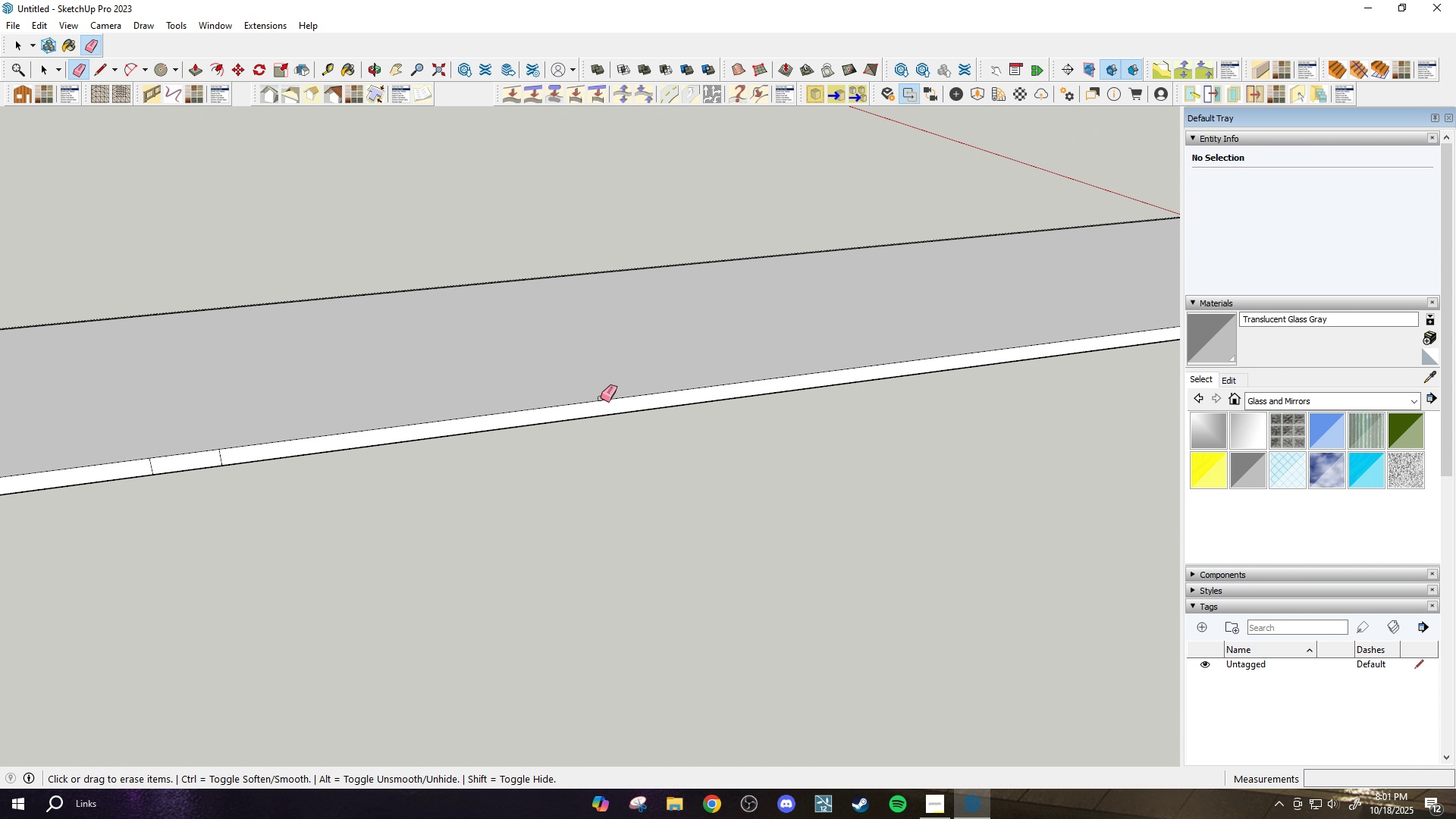 
scroll: coordinate [296, 447], scroll_direction: up, amount: 1.0
 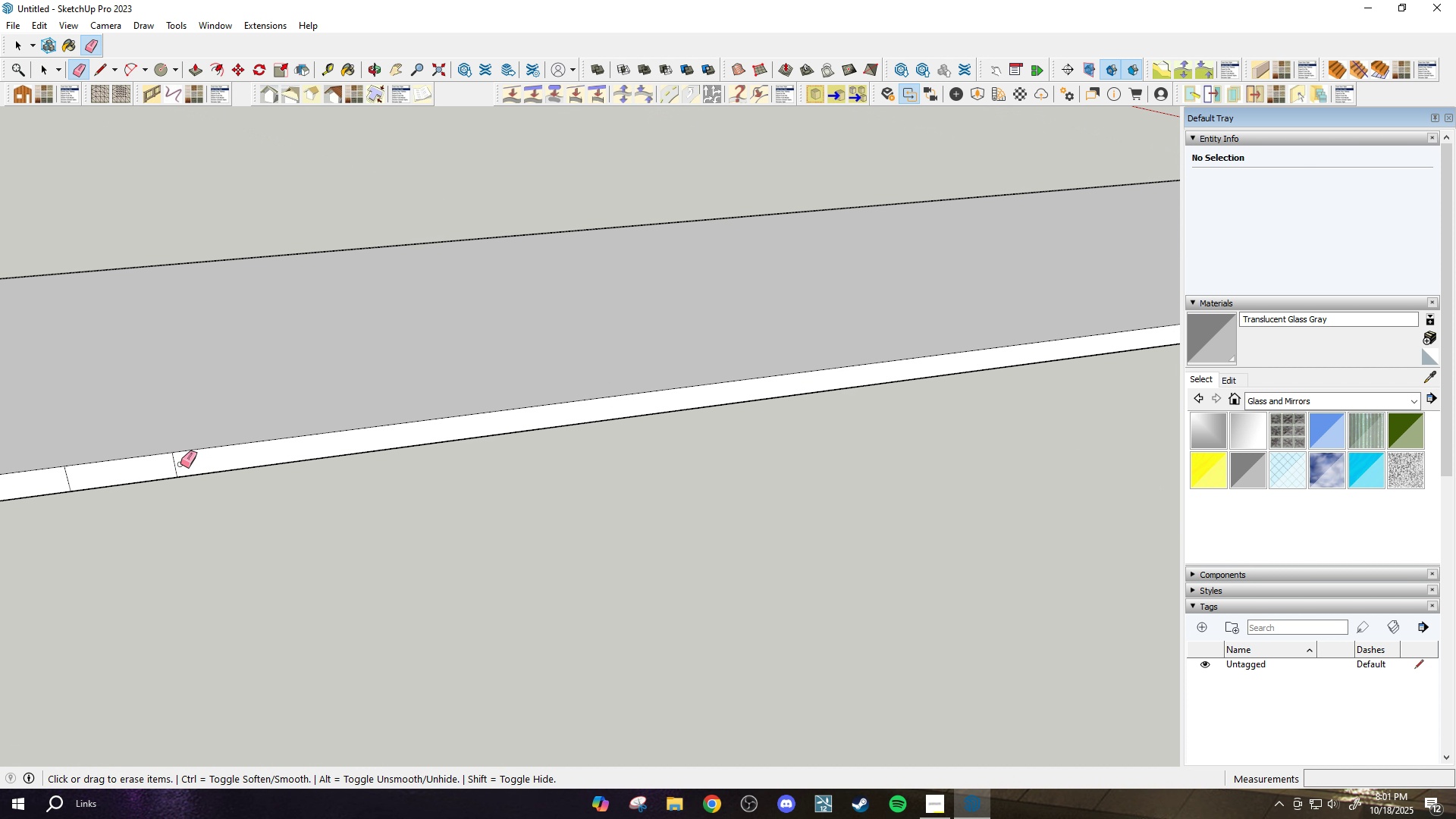 
left_click_drag(start_coordinate=[182, 464], to_coordinate=[169, 466])
 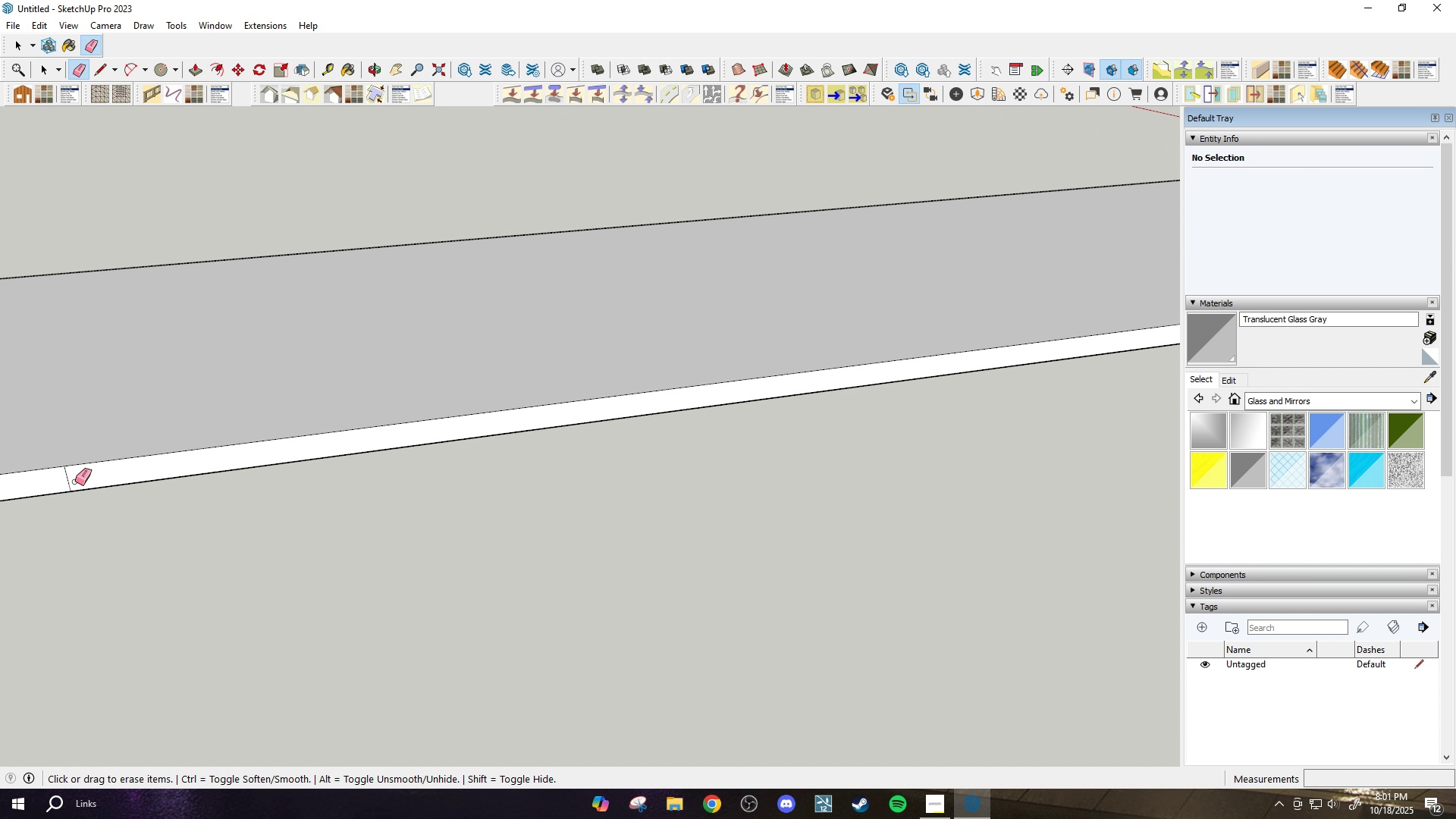 
left_click_drag(start_coordinate=[81, 480], to_coordinate=[58, 483])
 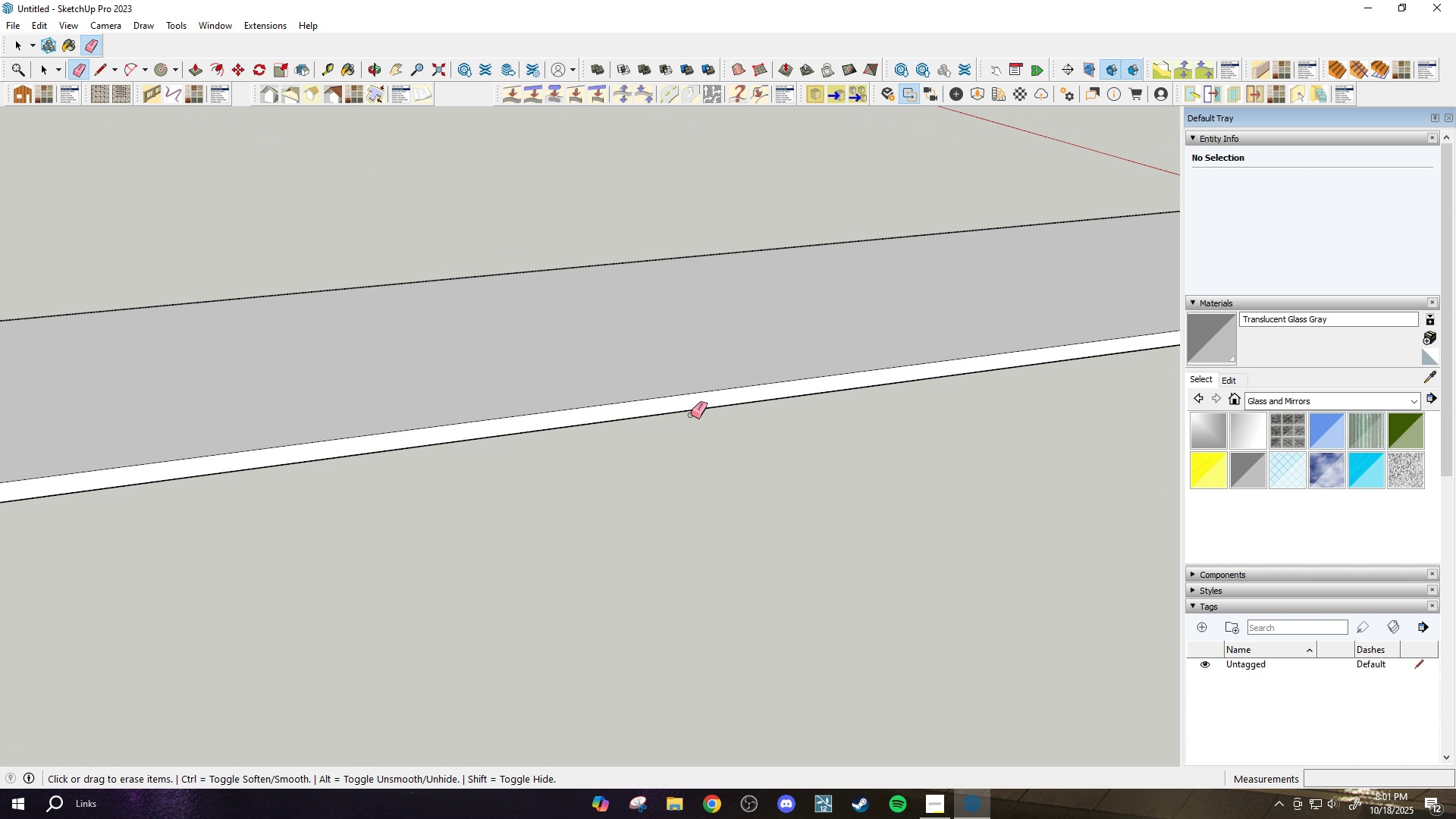 
scroll: coordinate [808, 424], scroll_direction: down, amount: 8.0
 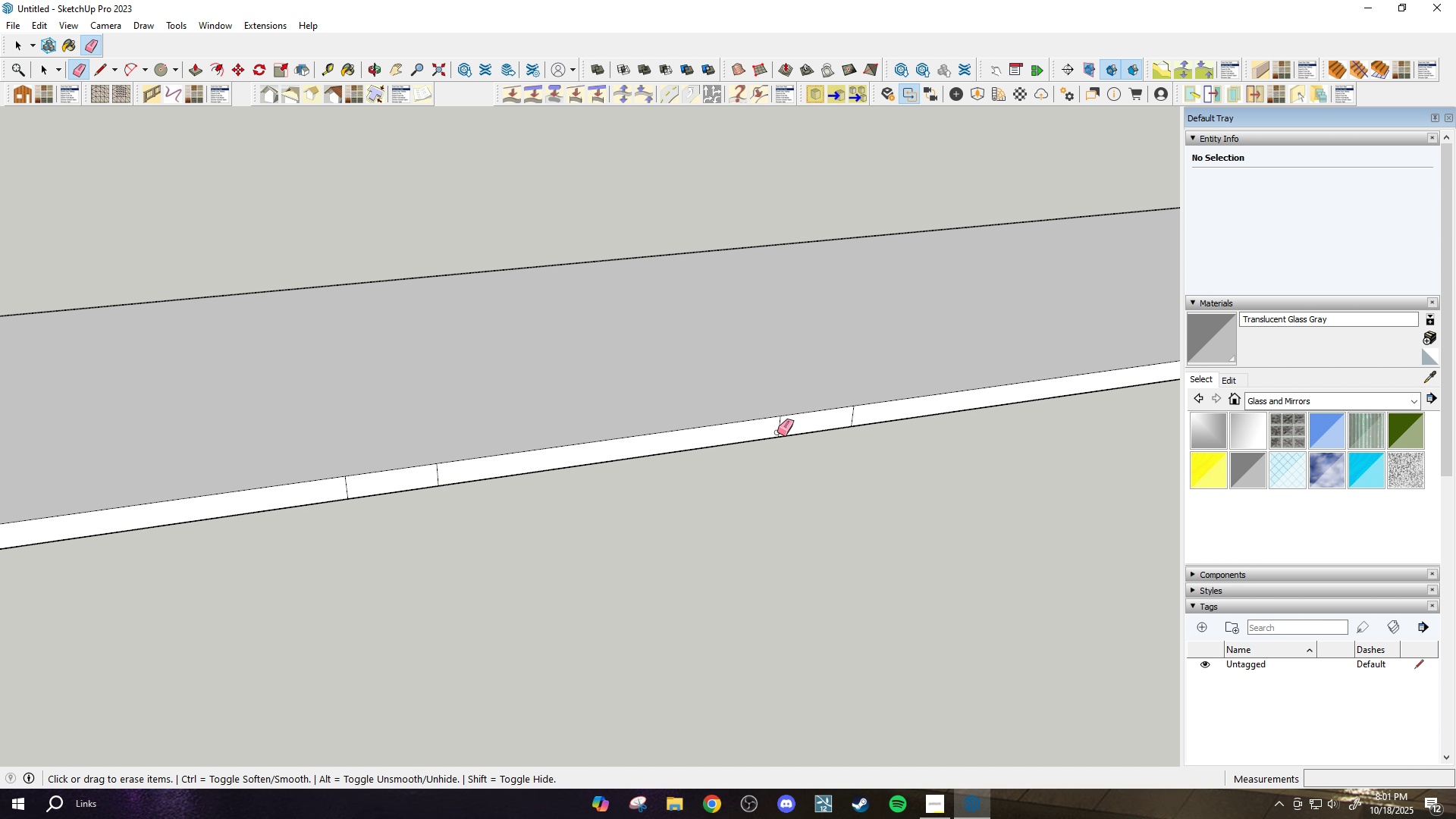 
left_click_drag(start_coordinate=[776, 431], to_coordinate=[786, 425])
 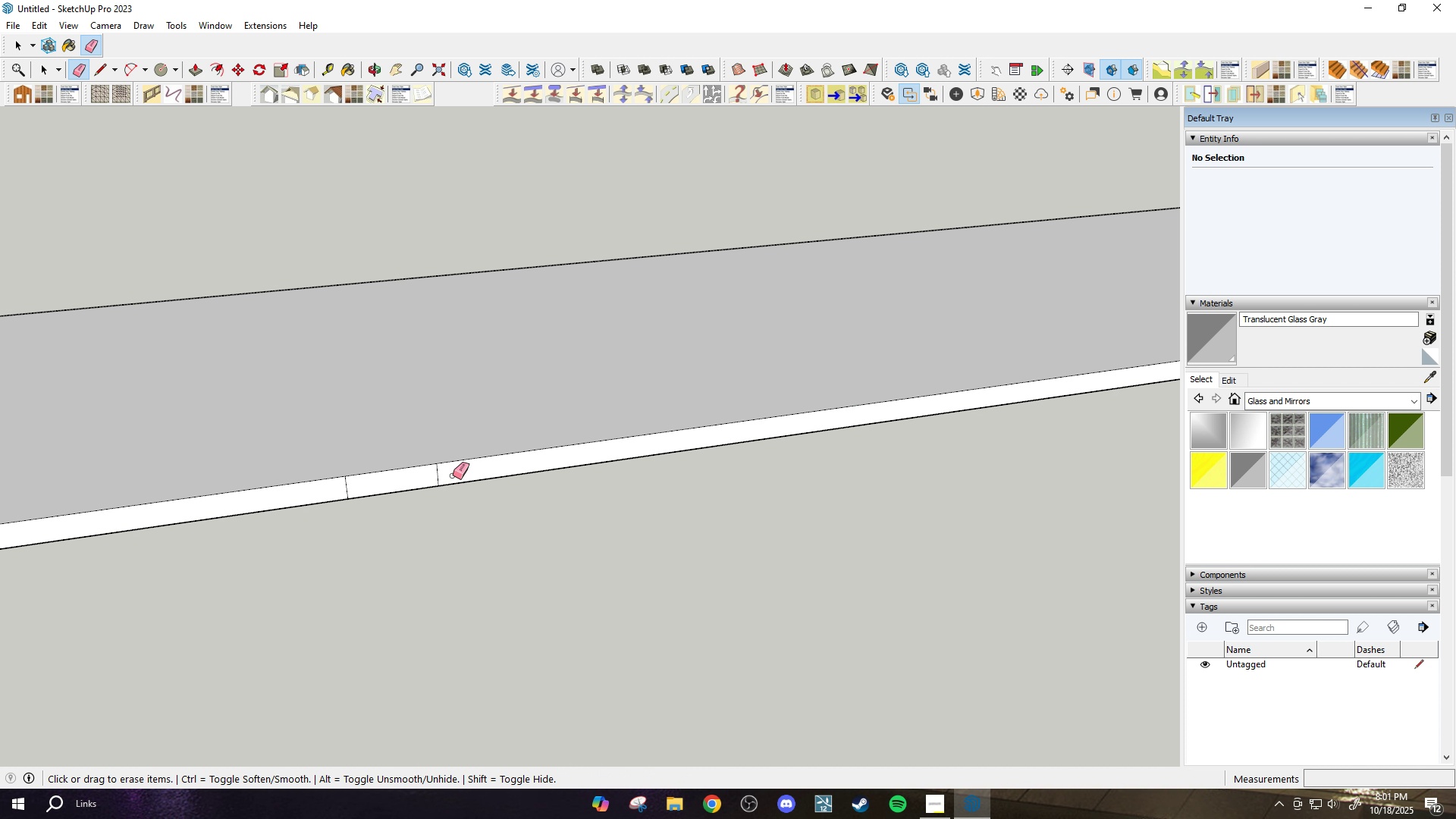 
left_click_drag(start_coordinate=[428, 479], to_coordinate=[437, 477])
 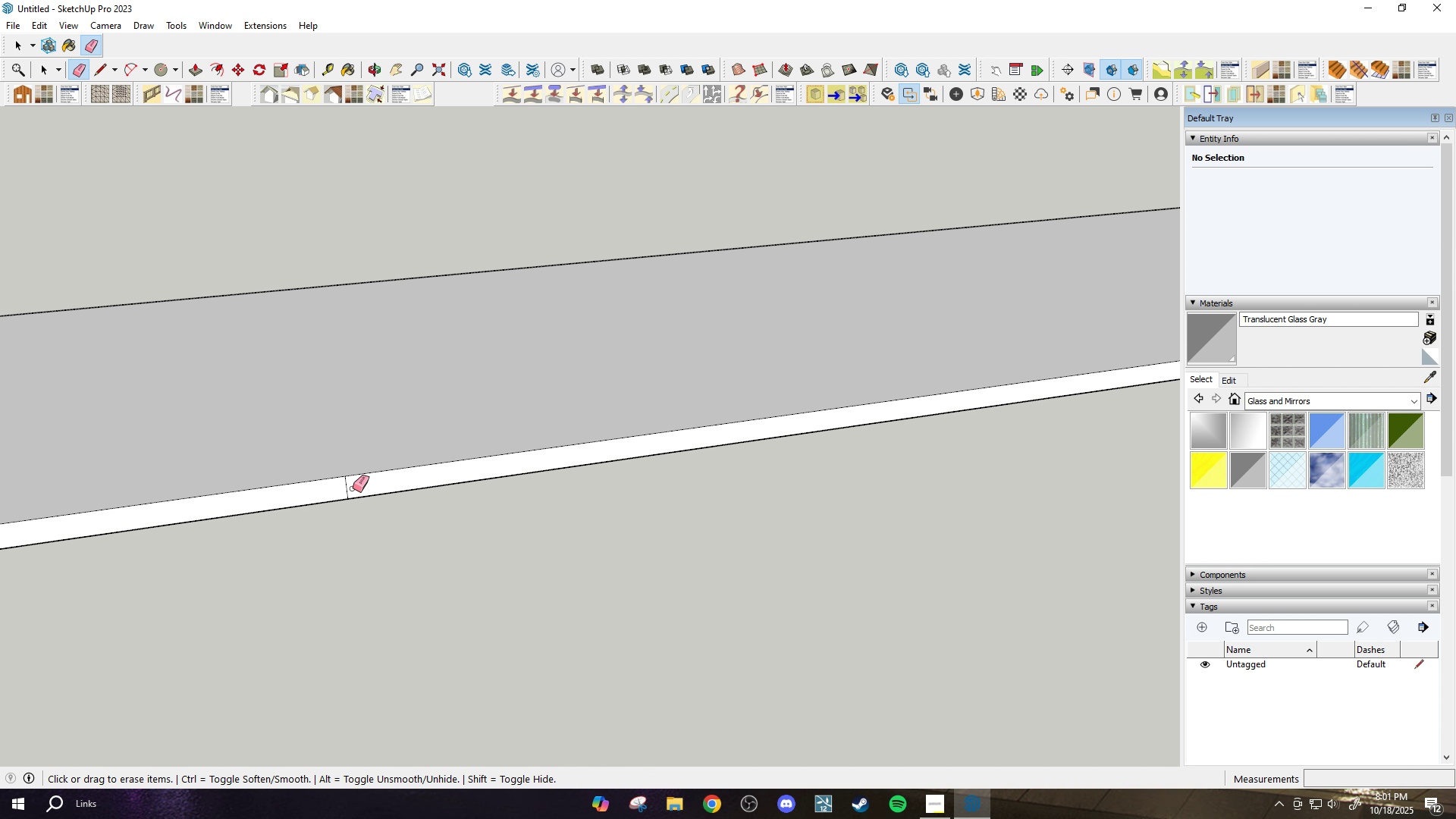 
left_click_drag(start_coordinate=[351, 488], to_coordinate=[334, 491])
 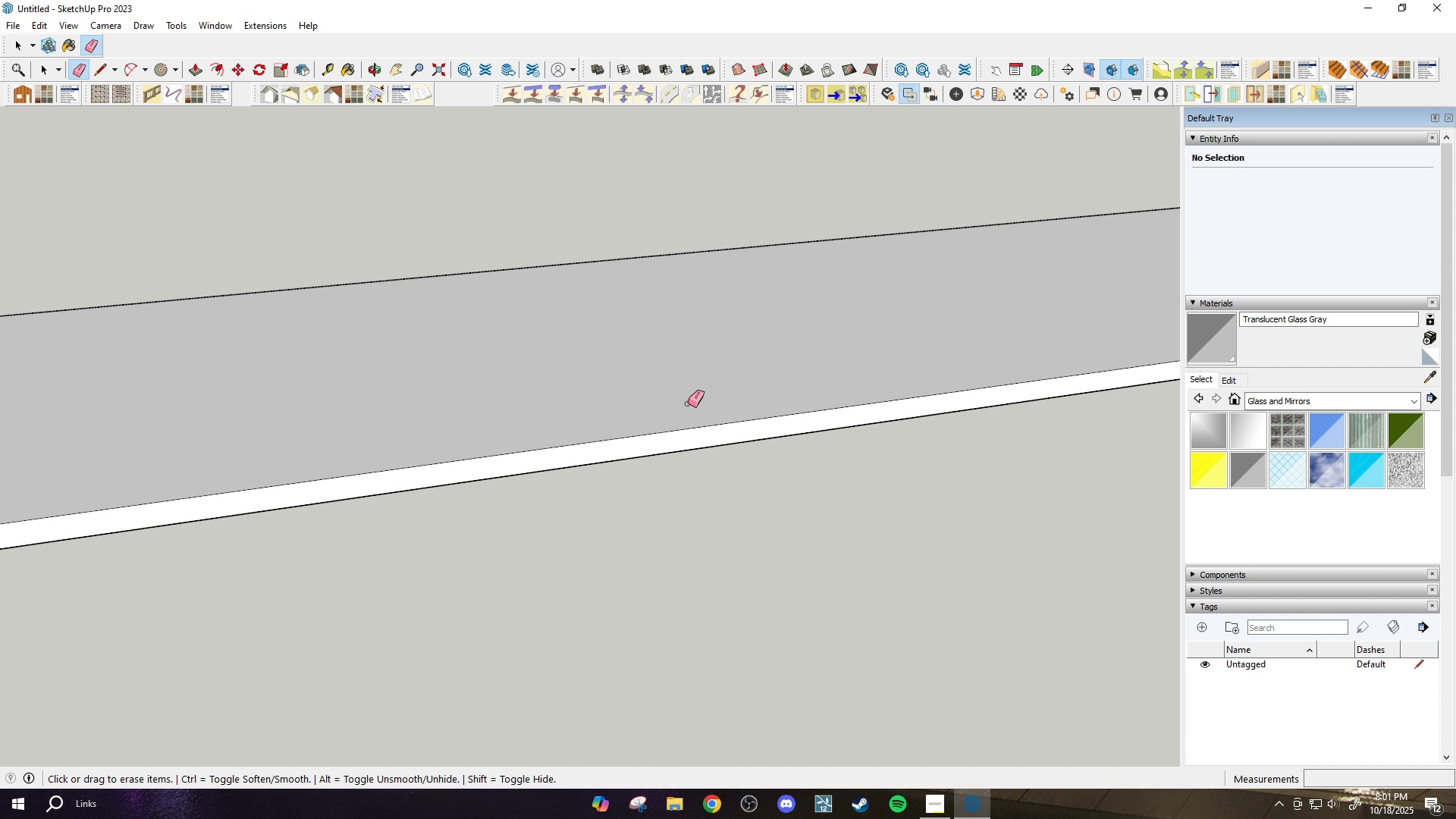 
scroll: coordinate [477, 420], scroll_direction: down, amount: 4.0
 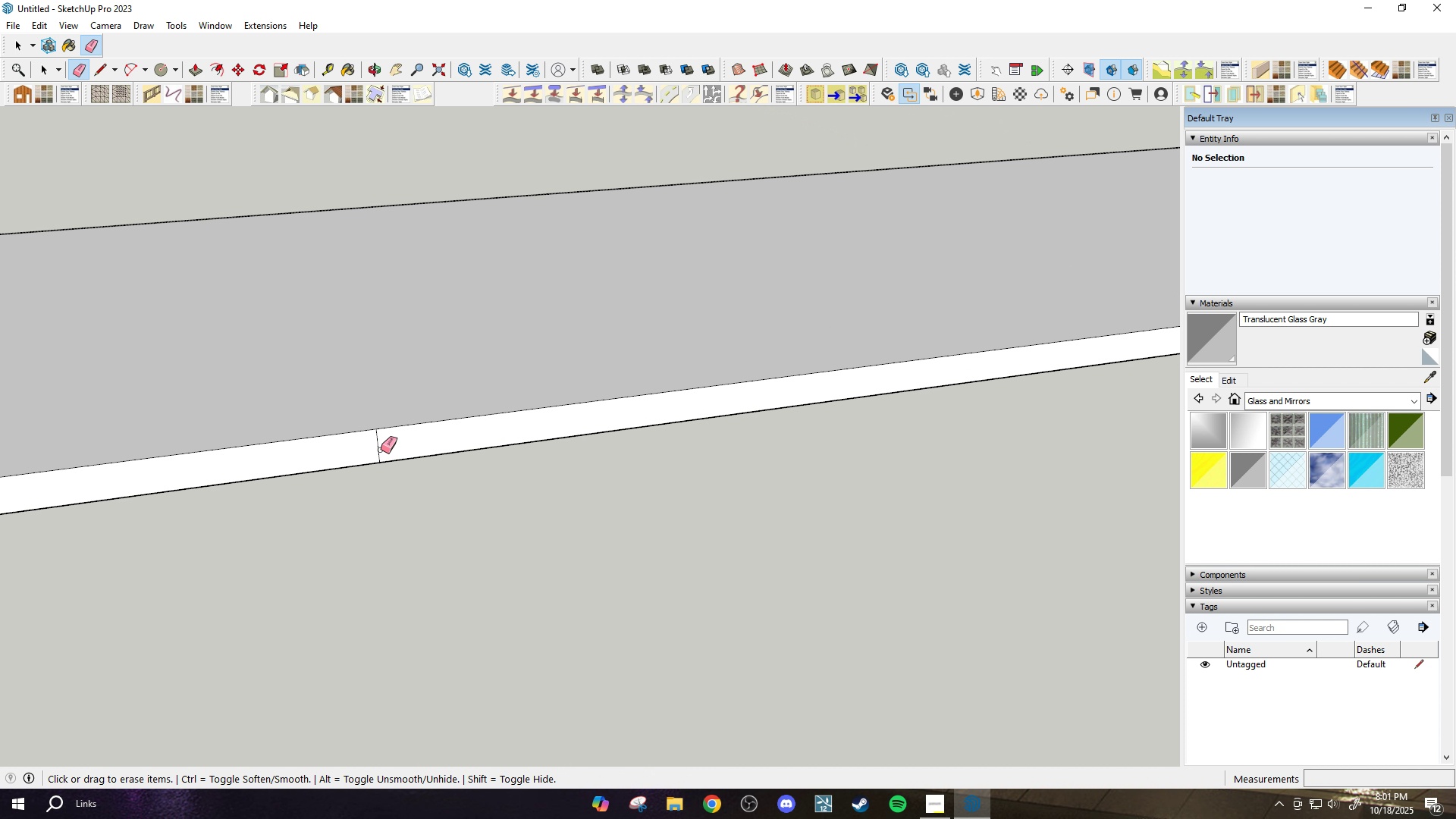 
left_click_drag(start_coordinate=[379, 450], to_coordinate=[372, 450])
 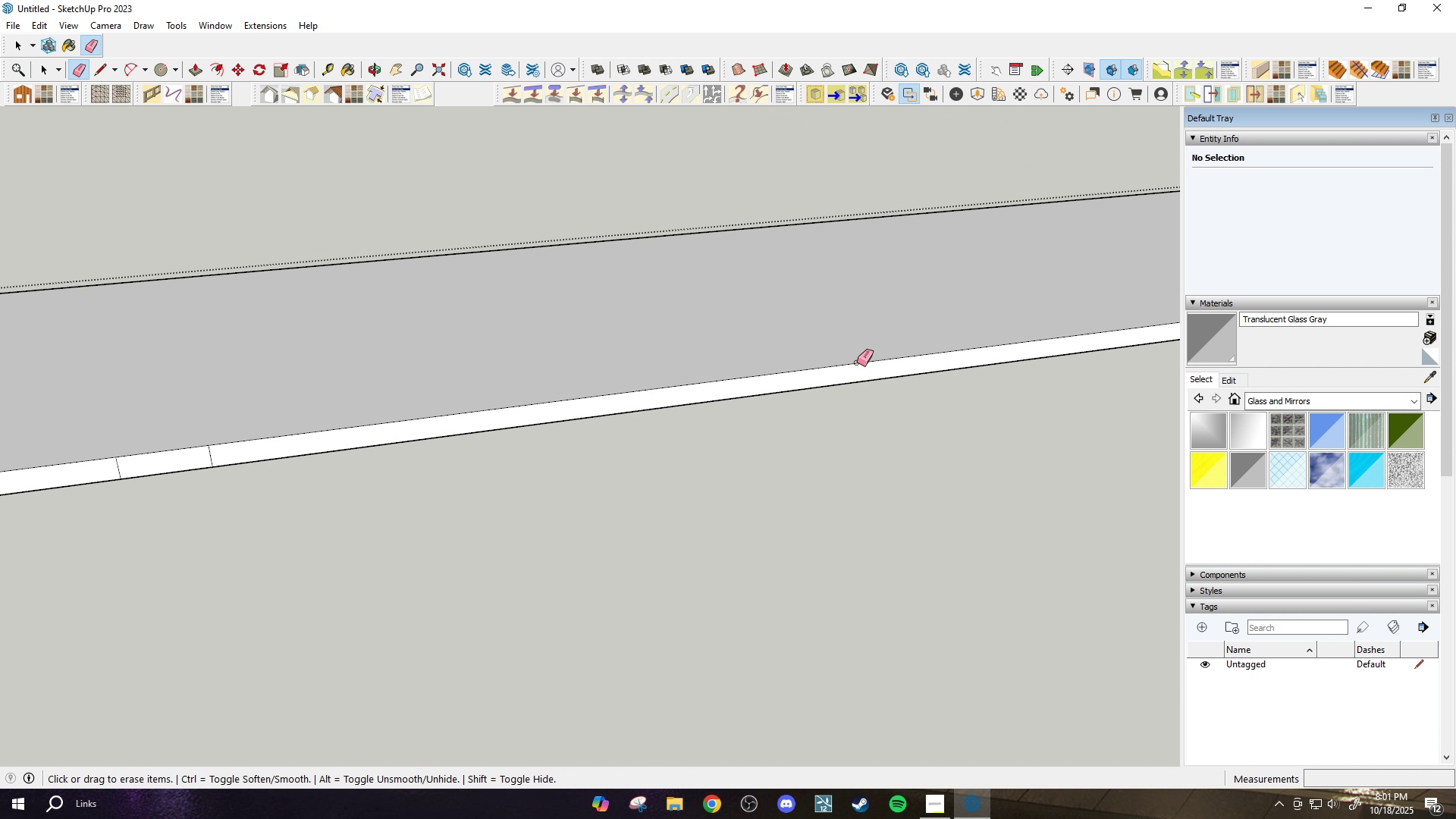 
scroll: coordinate [785, 378], scroll_direction: down, amount: 19.0
 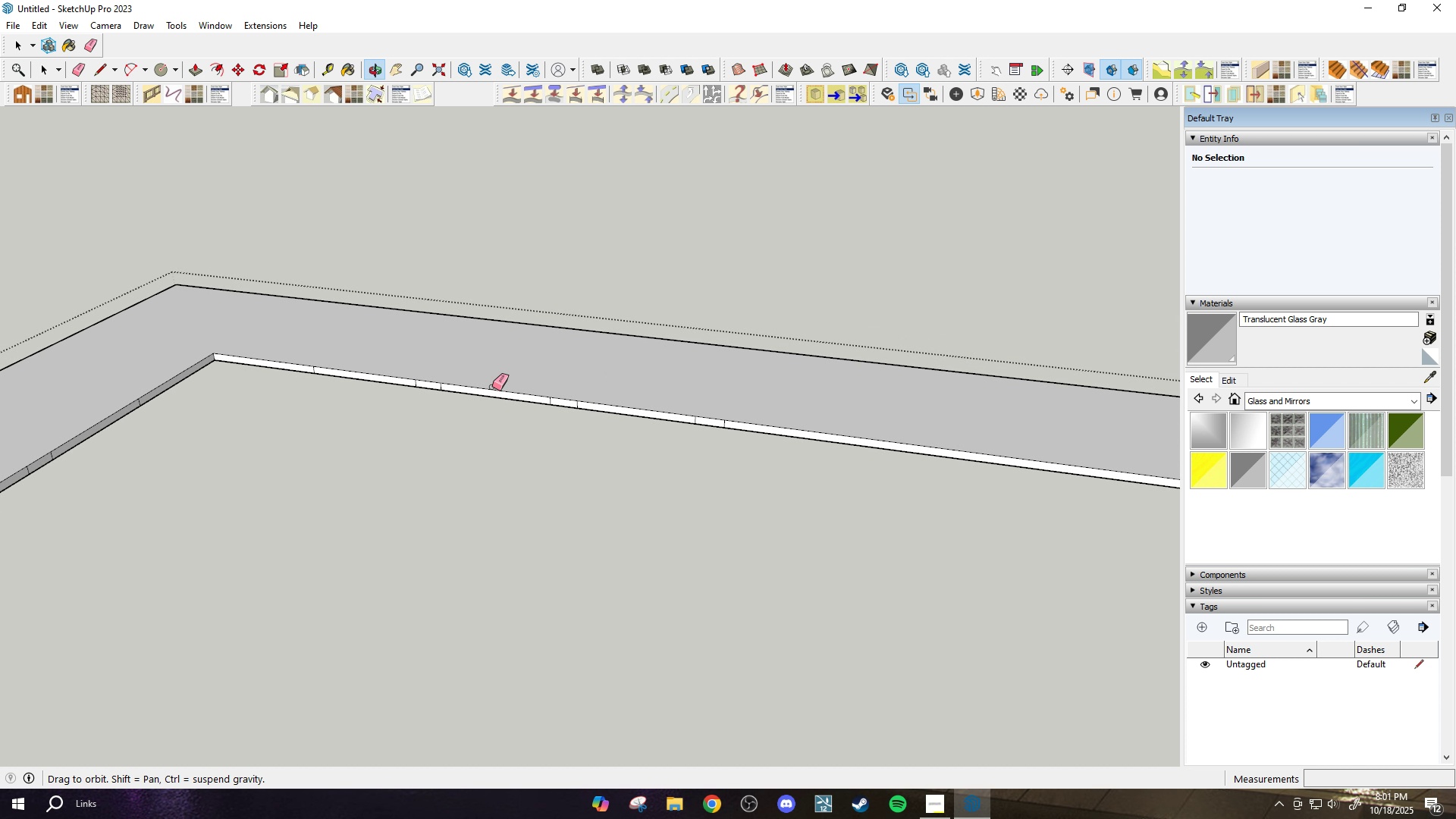 
scroll: coordinate [738, 414], scroll_direction: up, amount: 11.0
 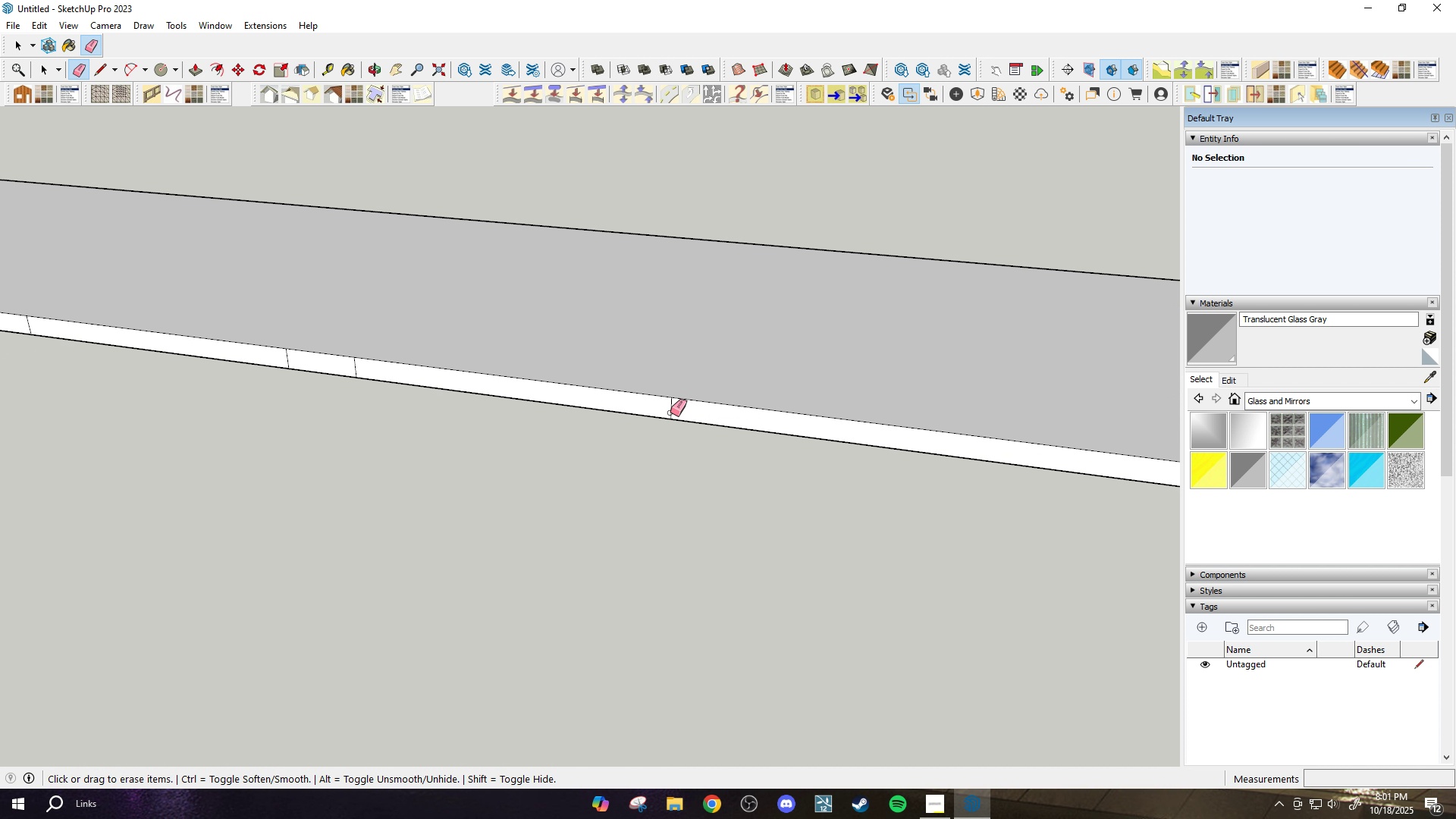 
left_click_drag(start_coordinate=[670, 413], to_coordinate=[666, 412])
 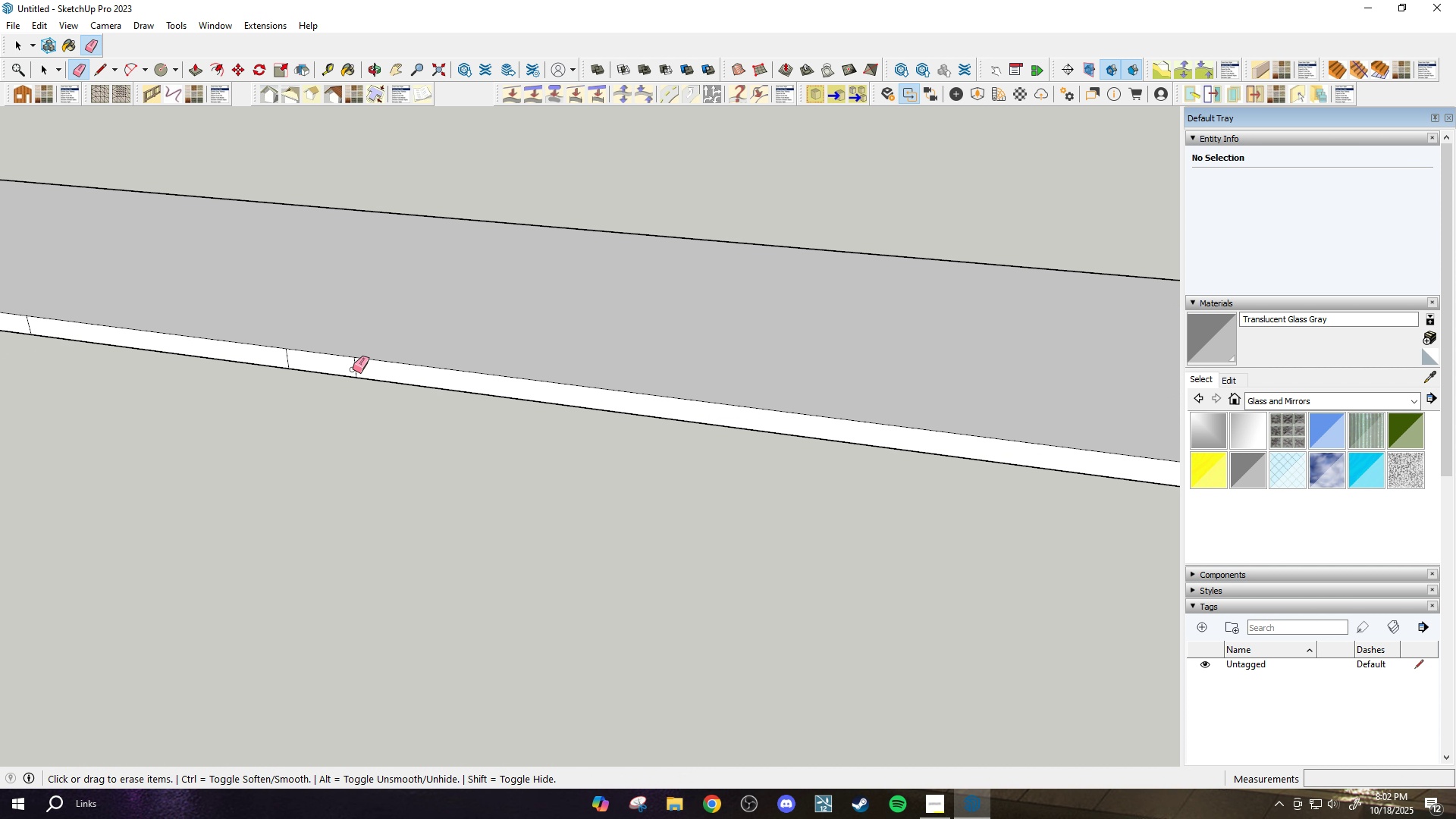 
left_click_drag(start_coordinate=[350, 368], to_coordinate=[357, 369])
 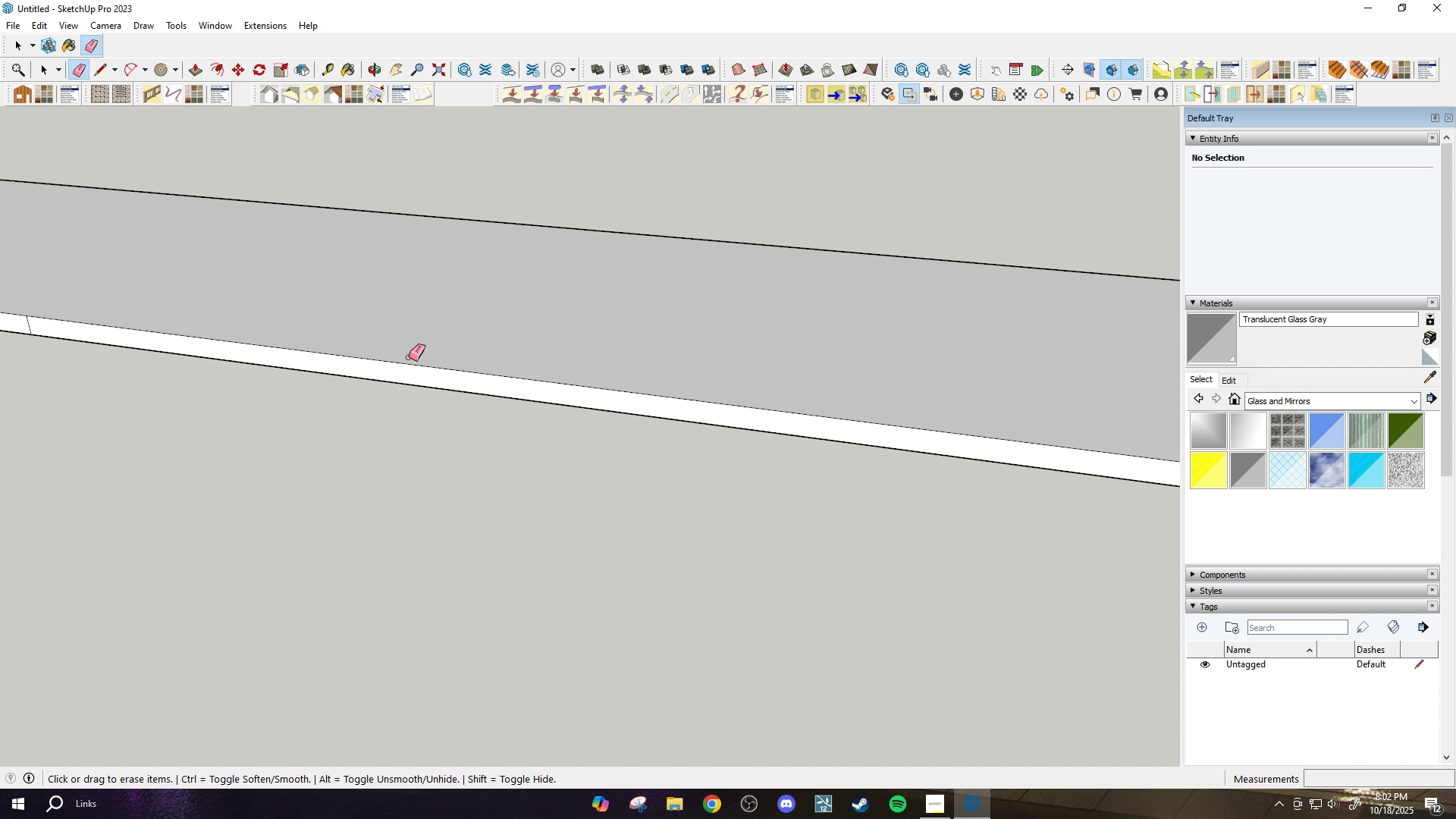 
scroll: coordinate [437, 359], scroll_direction: up, amount: 1.0
 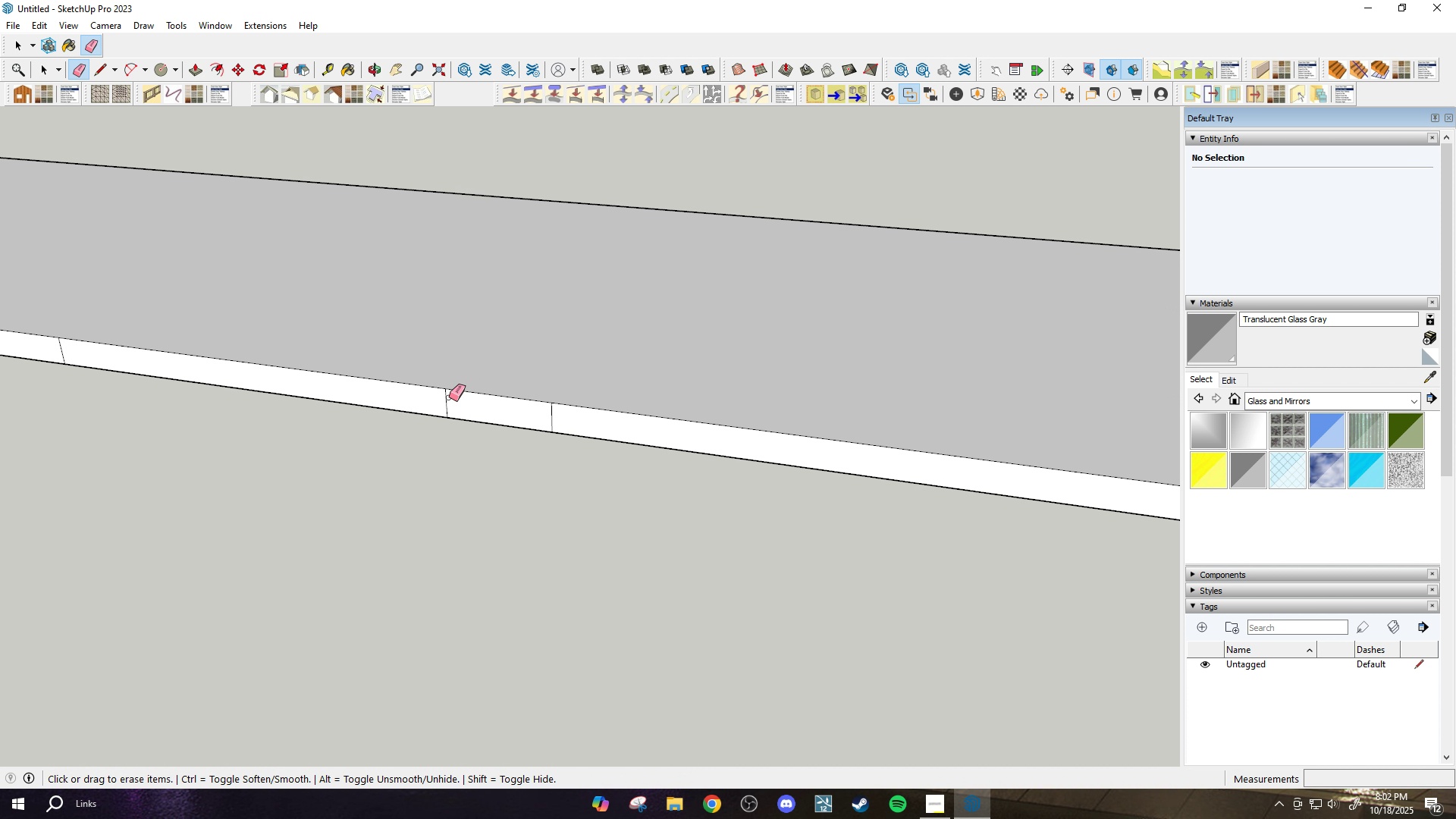 
left_click_drag(start_coordinate=[449, 397], to_coordinate=[442, 398])
 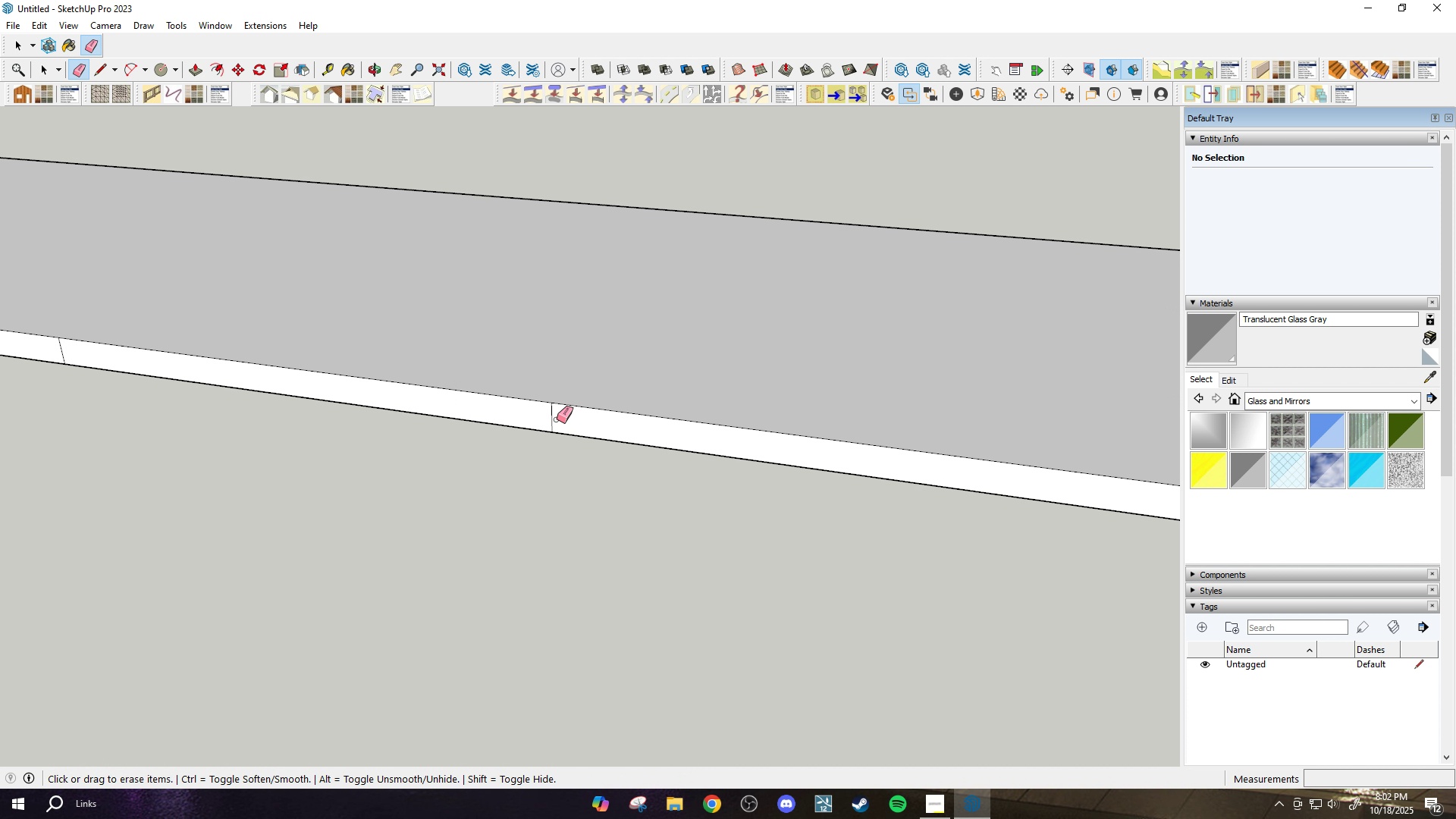 
left_click_drag(start_coordinate=[557, 419], to_coordinate=[545, 416])
 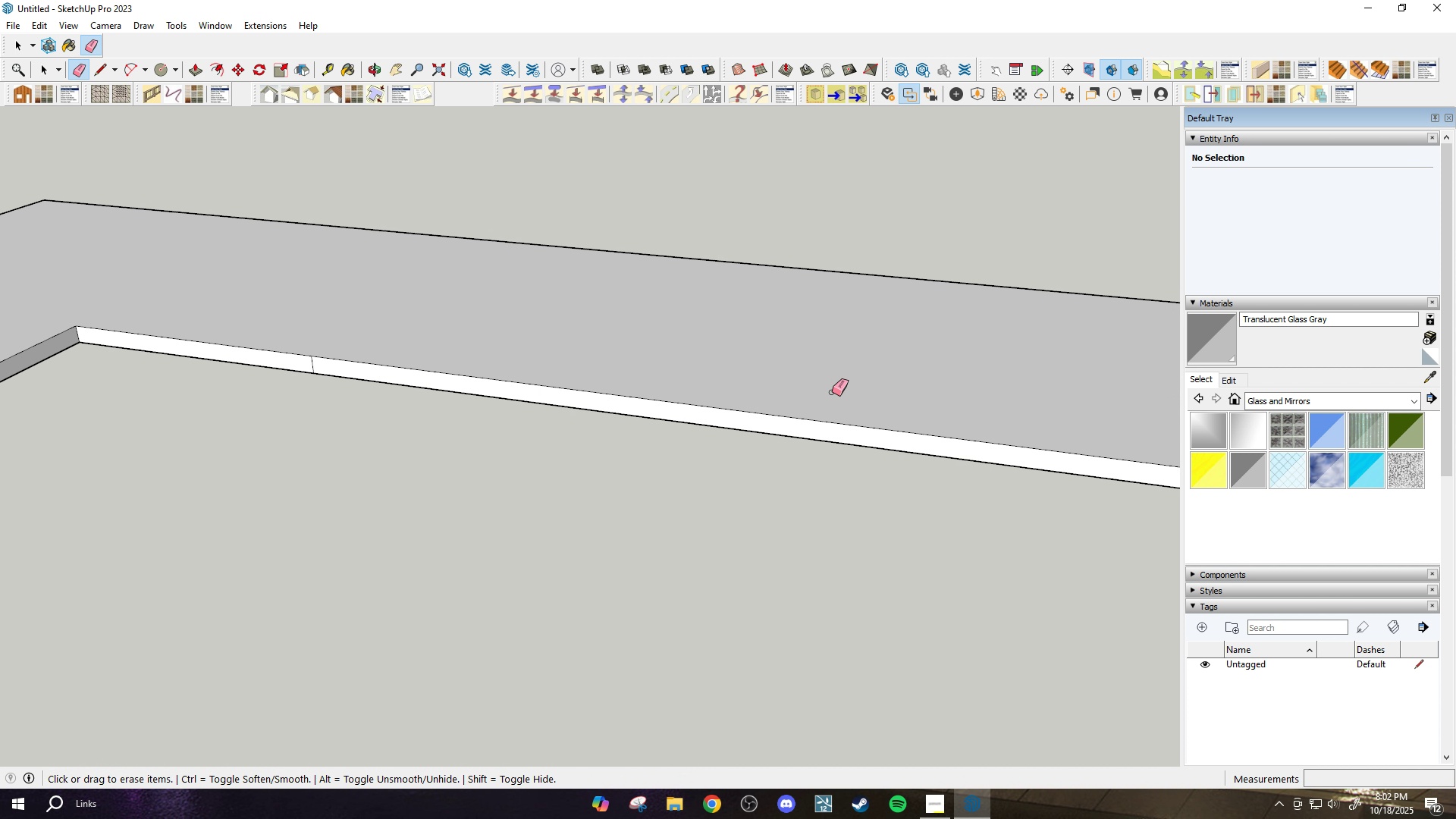 
scroll: coordinate [336, 361], scroll_direction: down, amount: 1.0
 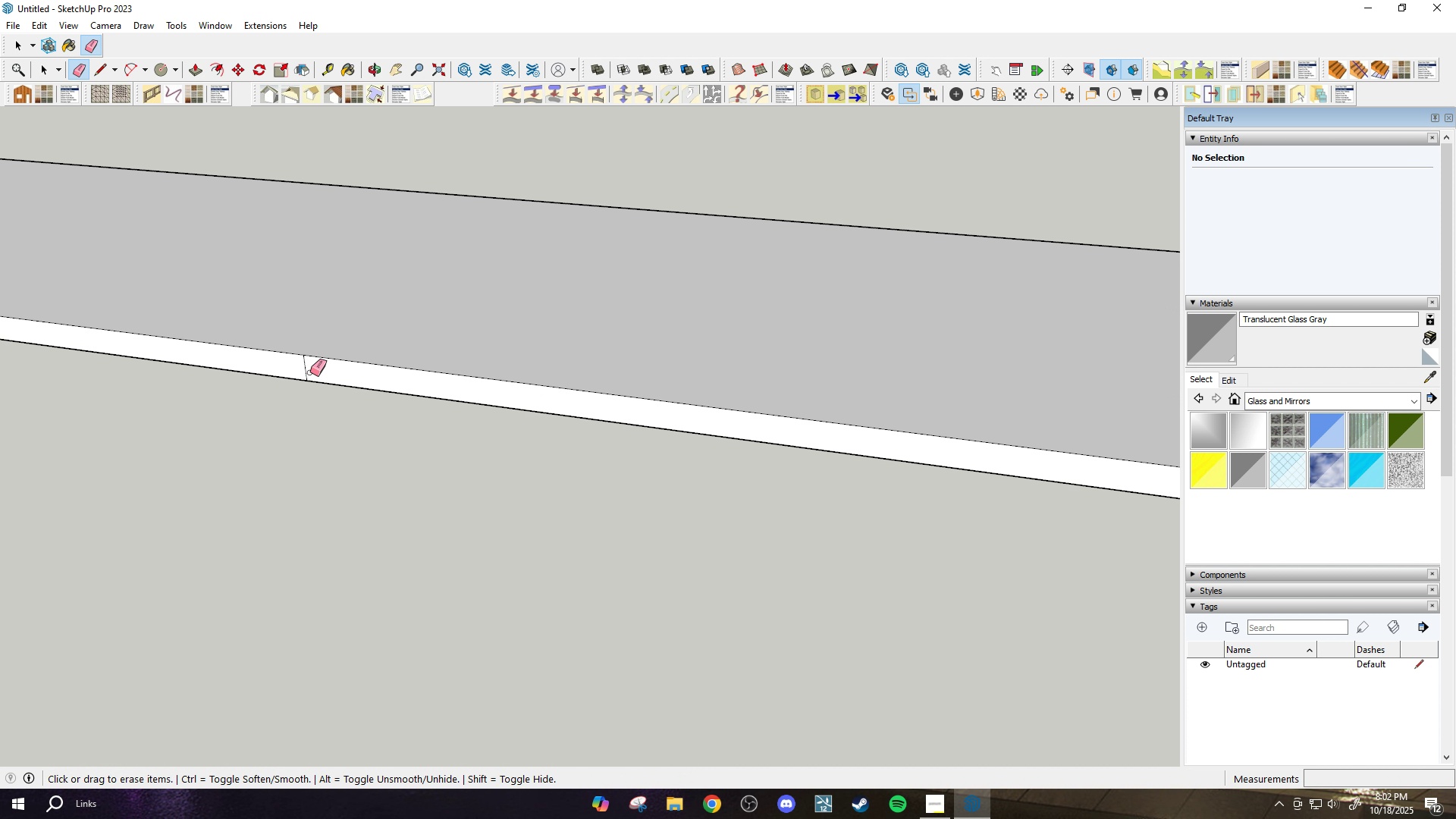 
left_click_drag(start_coordinate=[310, 372], to_coordinate=[299, 369])
 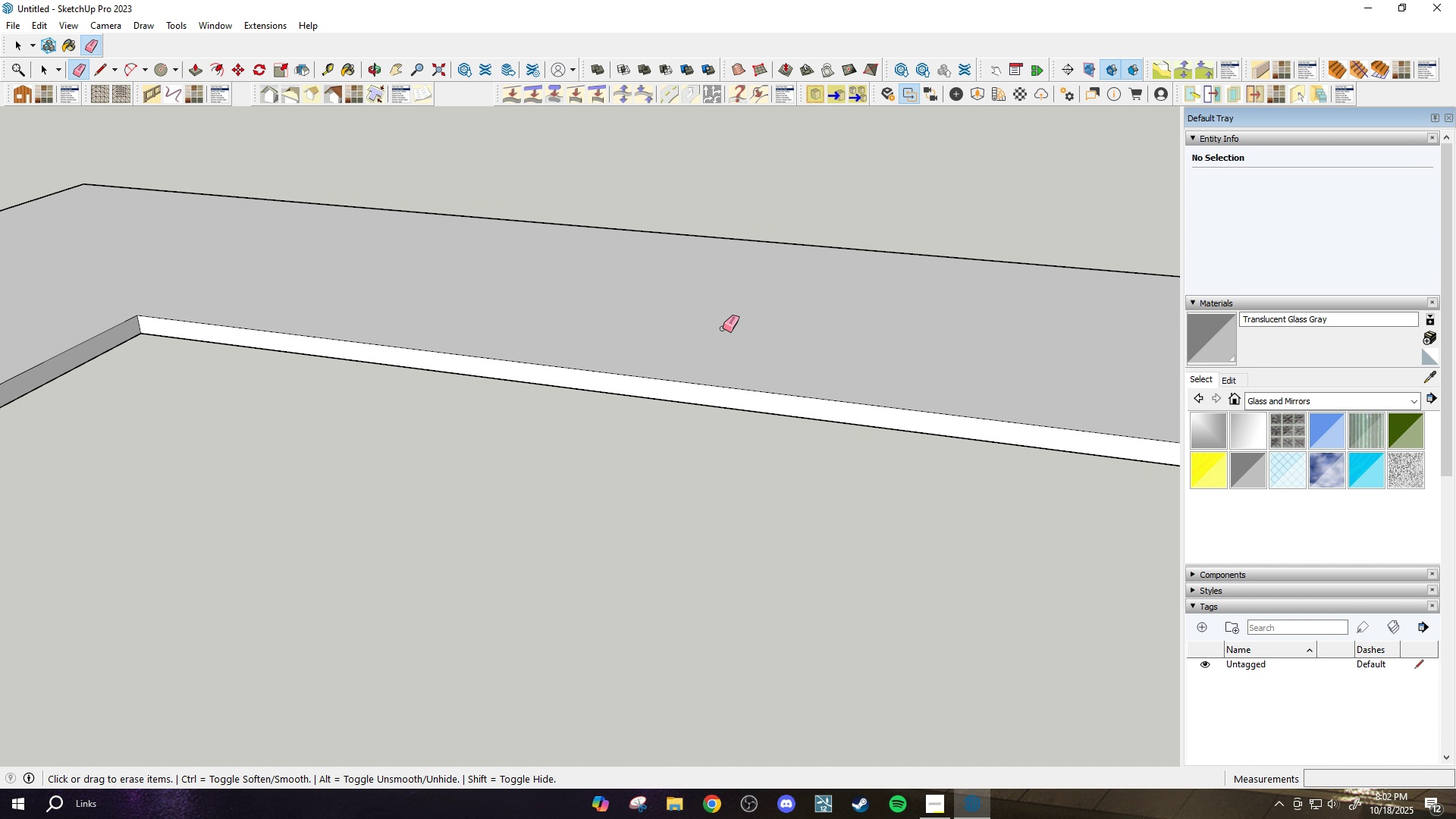 
scroll: coordinate [338, 375], scroll_direction: down, amount: 7.0
 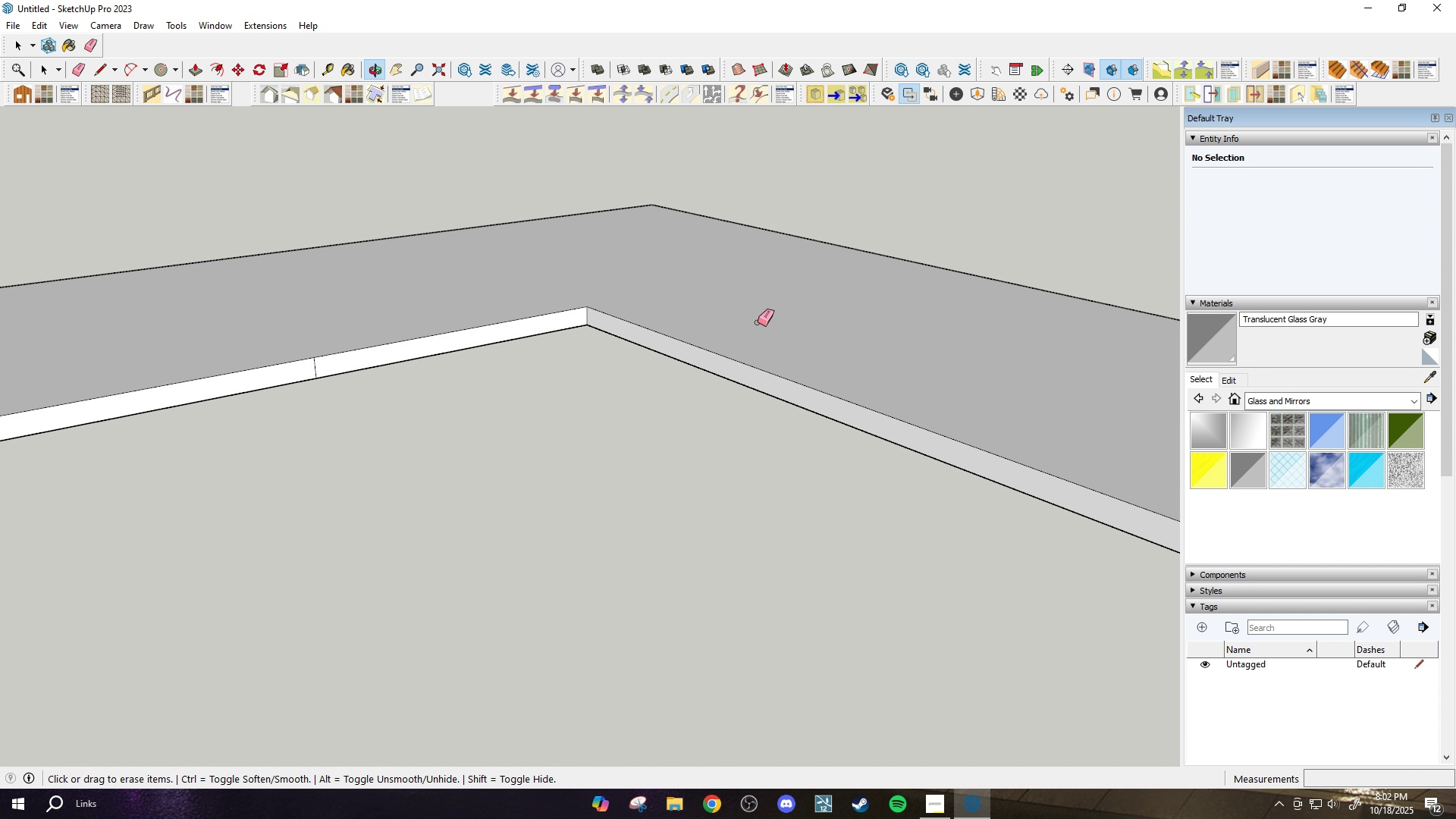 
scroll: coordinate [451, 353], scroll_direction: up, amount: 3.0
 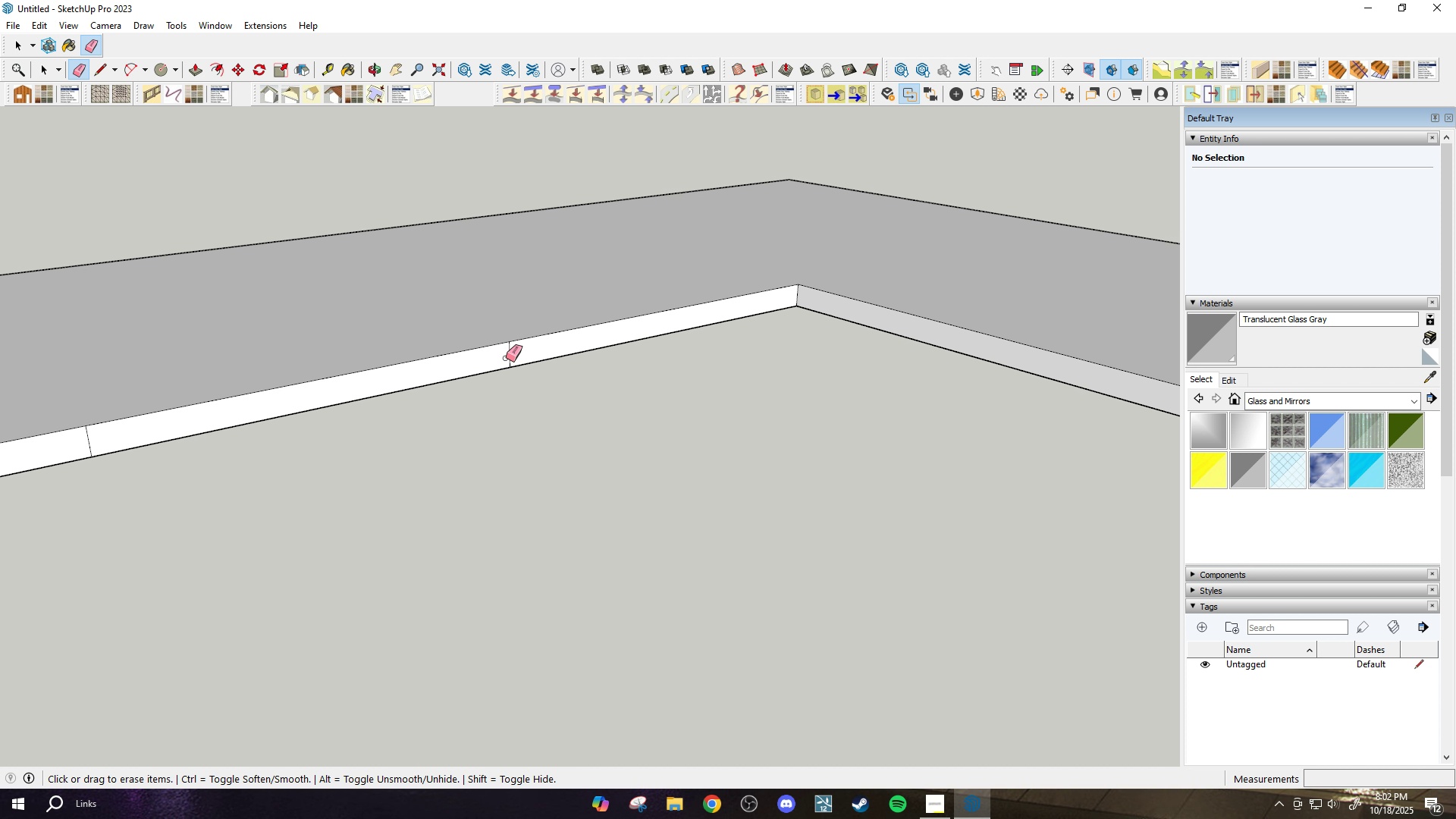 
left_click_drag(start_coordinate=[506, 358], to_coordinate=[526, 353])
 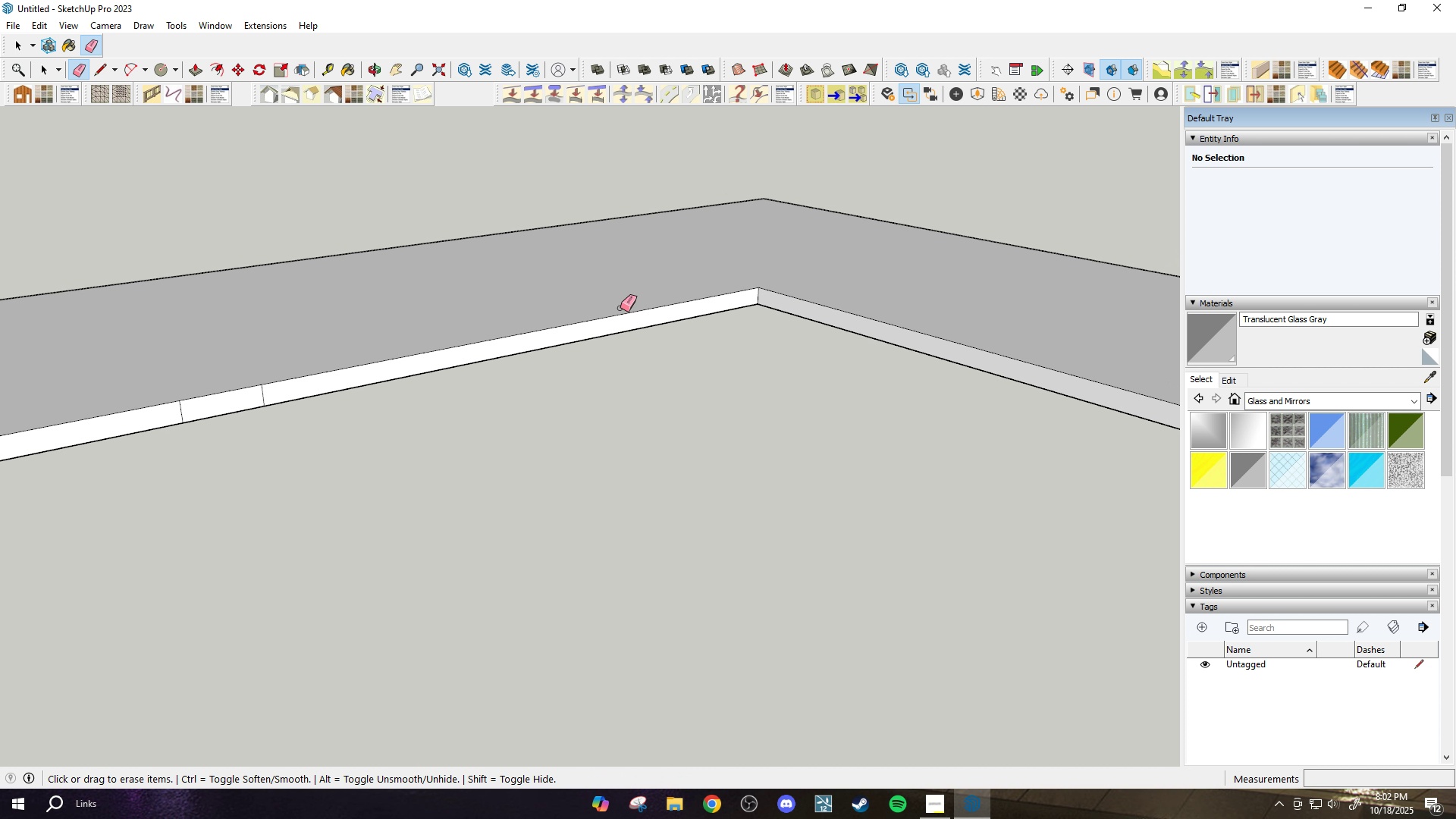 
scroll: coordinate [242, 387], scroll_direction: down, amount: 1.0
 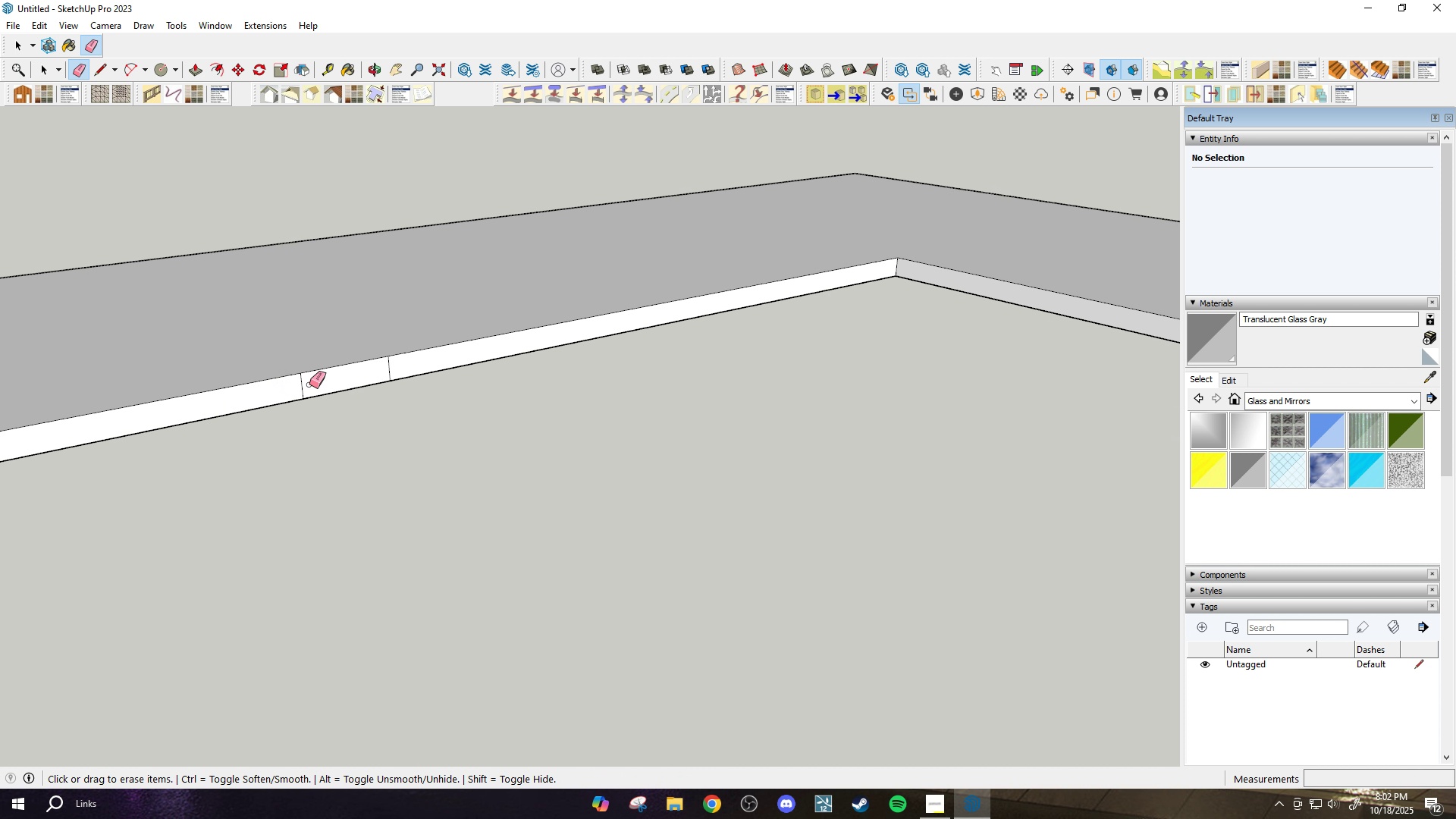 
left_click_drag(start_coordinate=[308, 384], to_coordinate=[296, 388])
 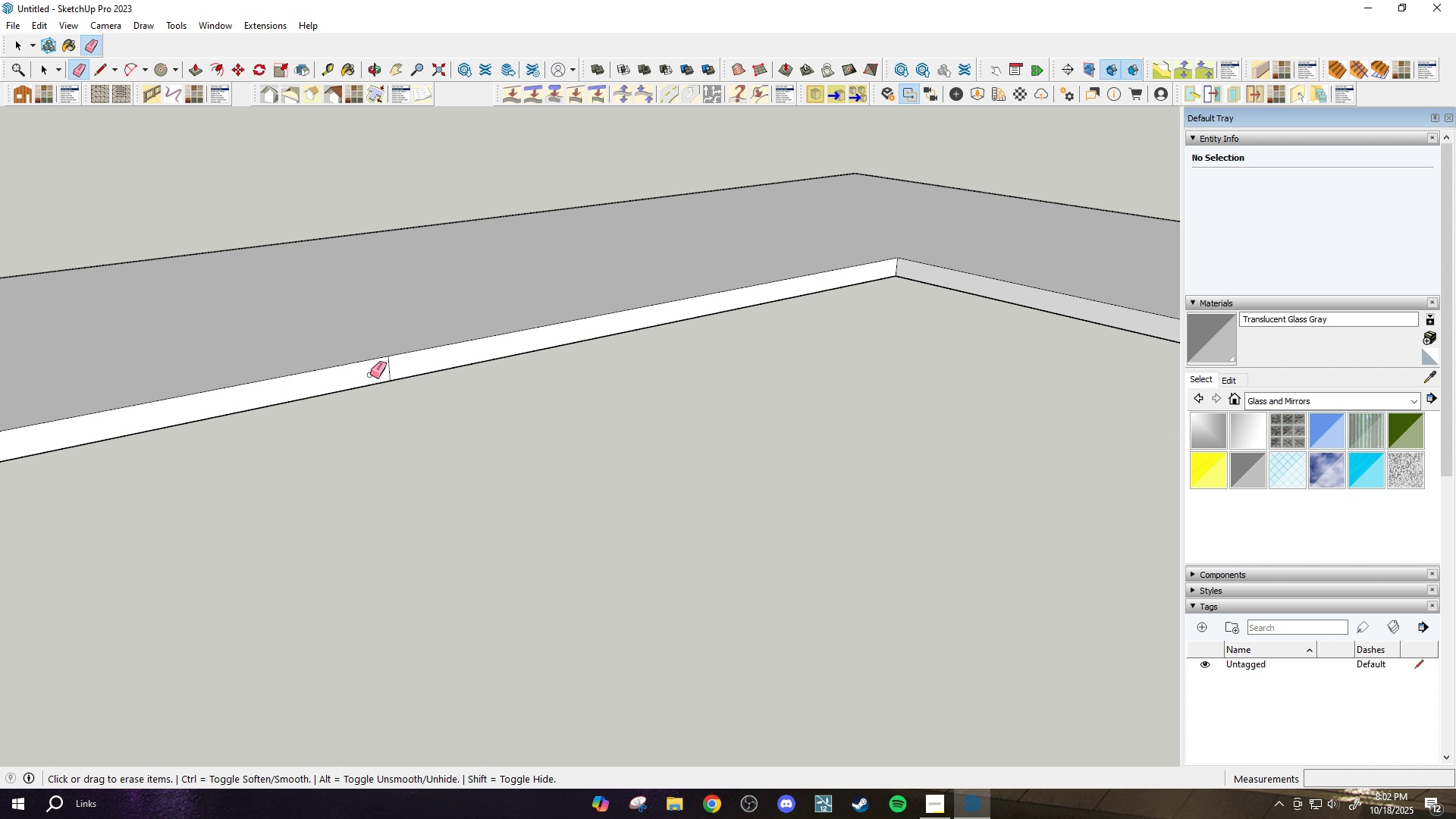 
left_click_drag(start_coordinate=[373, 374], to_coordinate=[400, 366])
 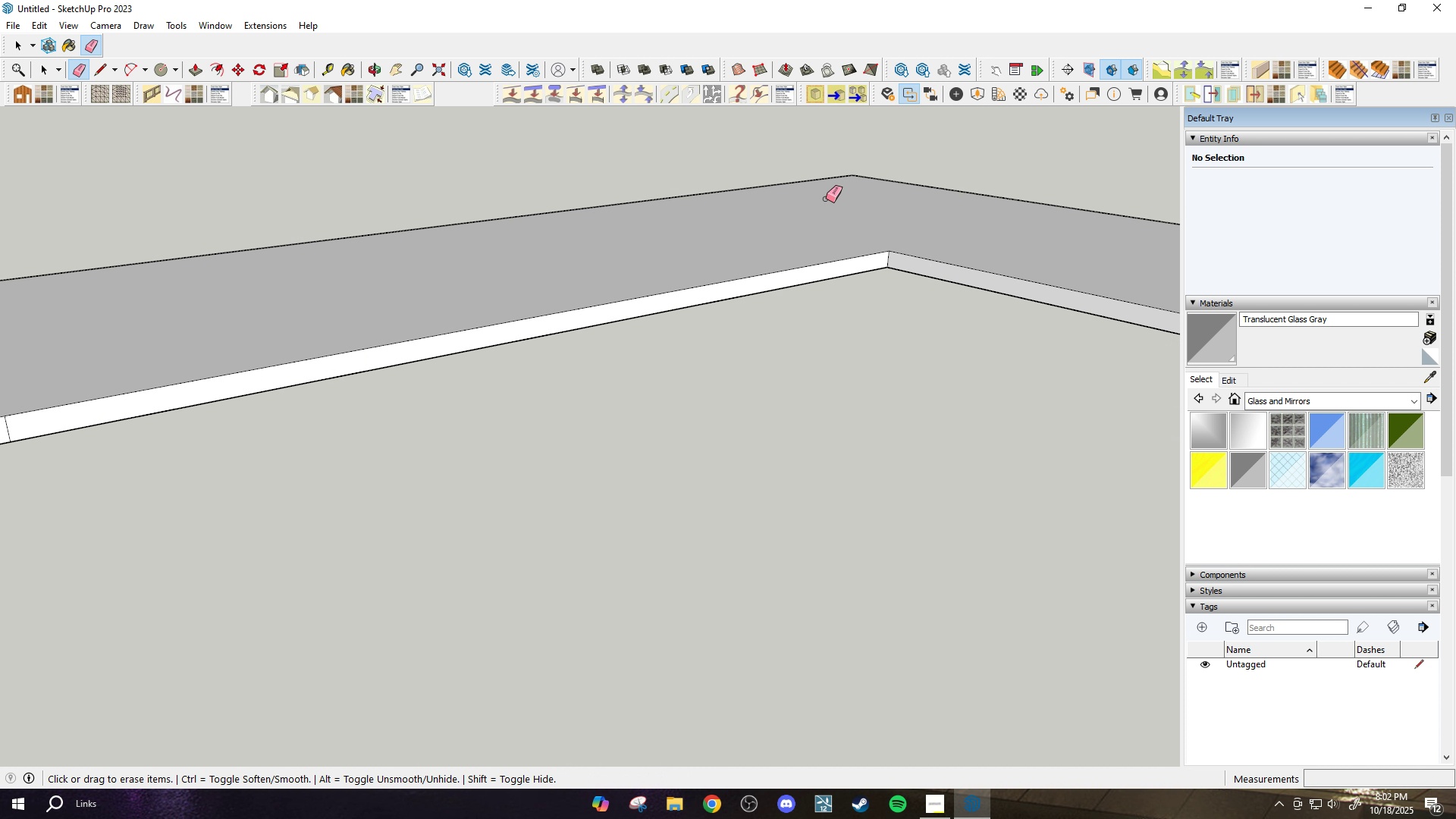 
scroll: coordinate [930, 271], scroll_direction: down, amount: 15.0
 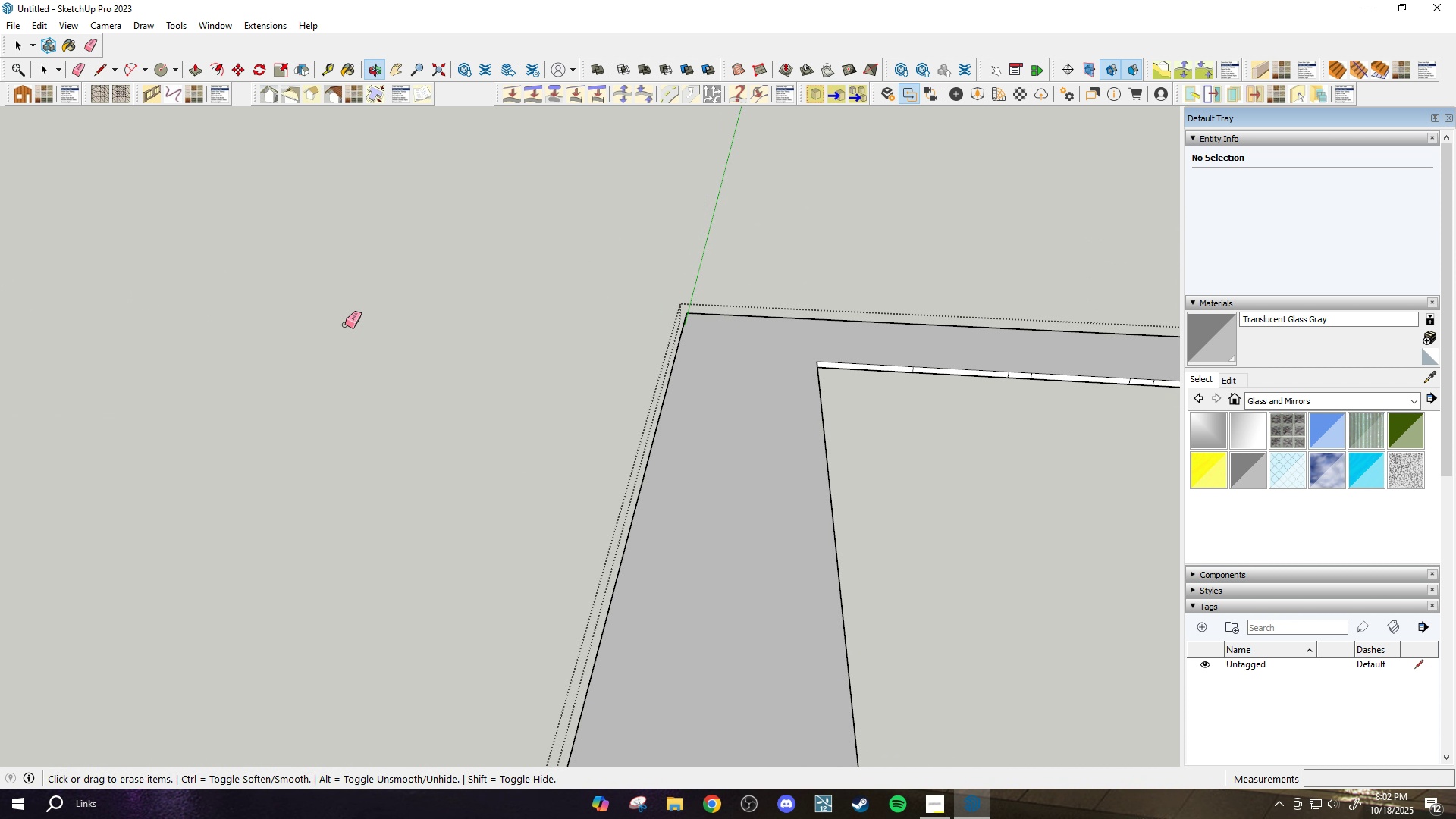 
scroll: coordinate [892, 382], scroll_direction: up, amount: 11.0
 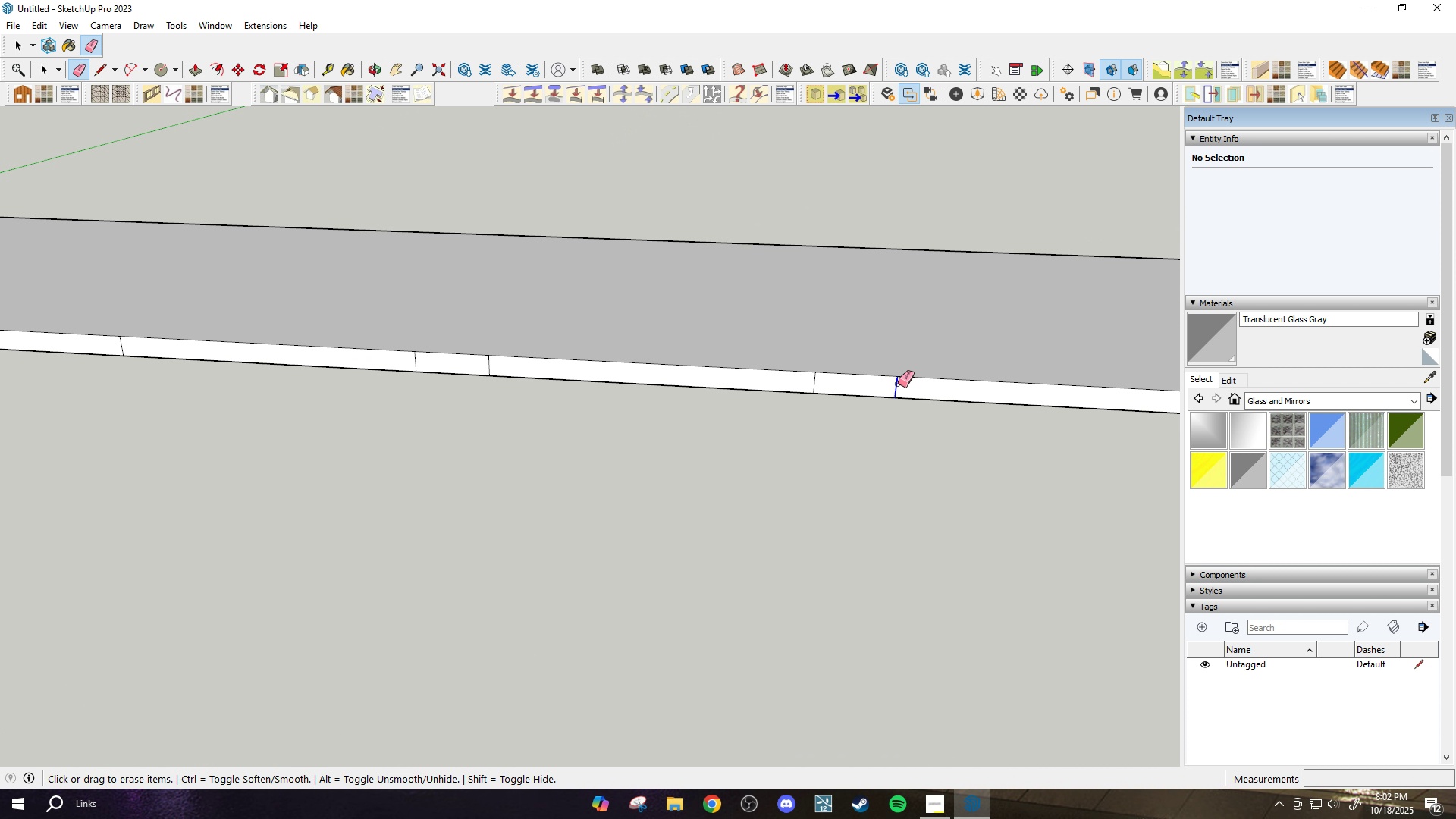 
left_click_drag(start_coordinate=[898, 384], to_coordinate=[877, 388])
 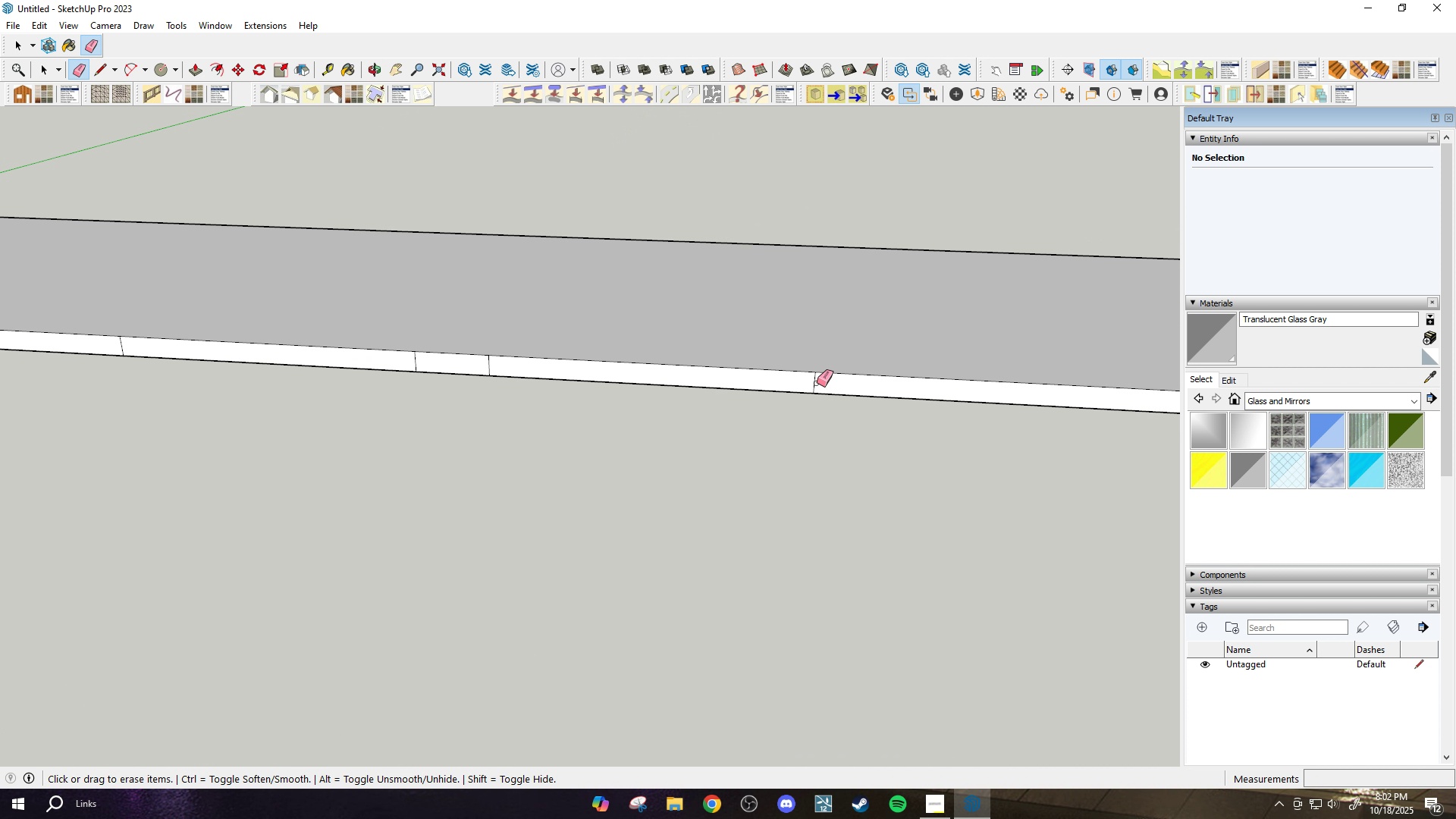 
left_click_drag(start_coordinate=[817, 384], to_coordinate=[812, 383])
 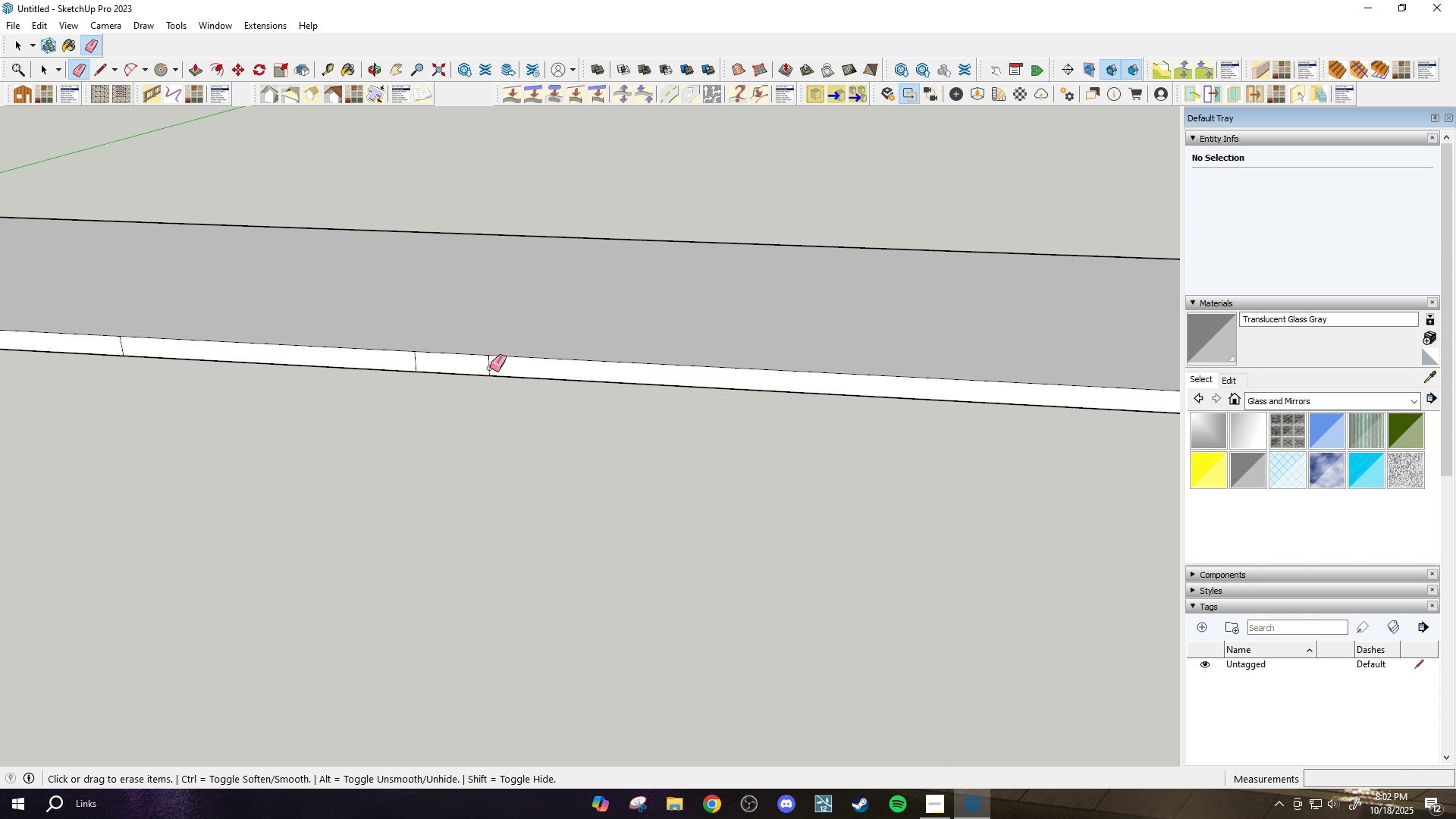 
left_click_drag(start_coordinate=[490, 368], to_coordinate=[478, 367])
 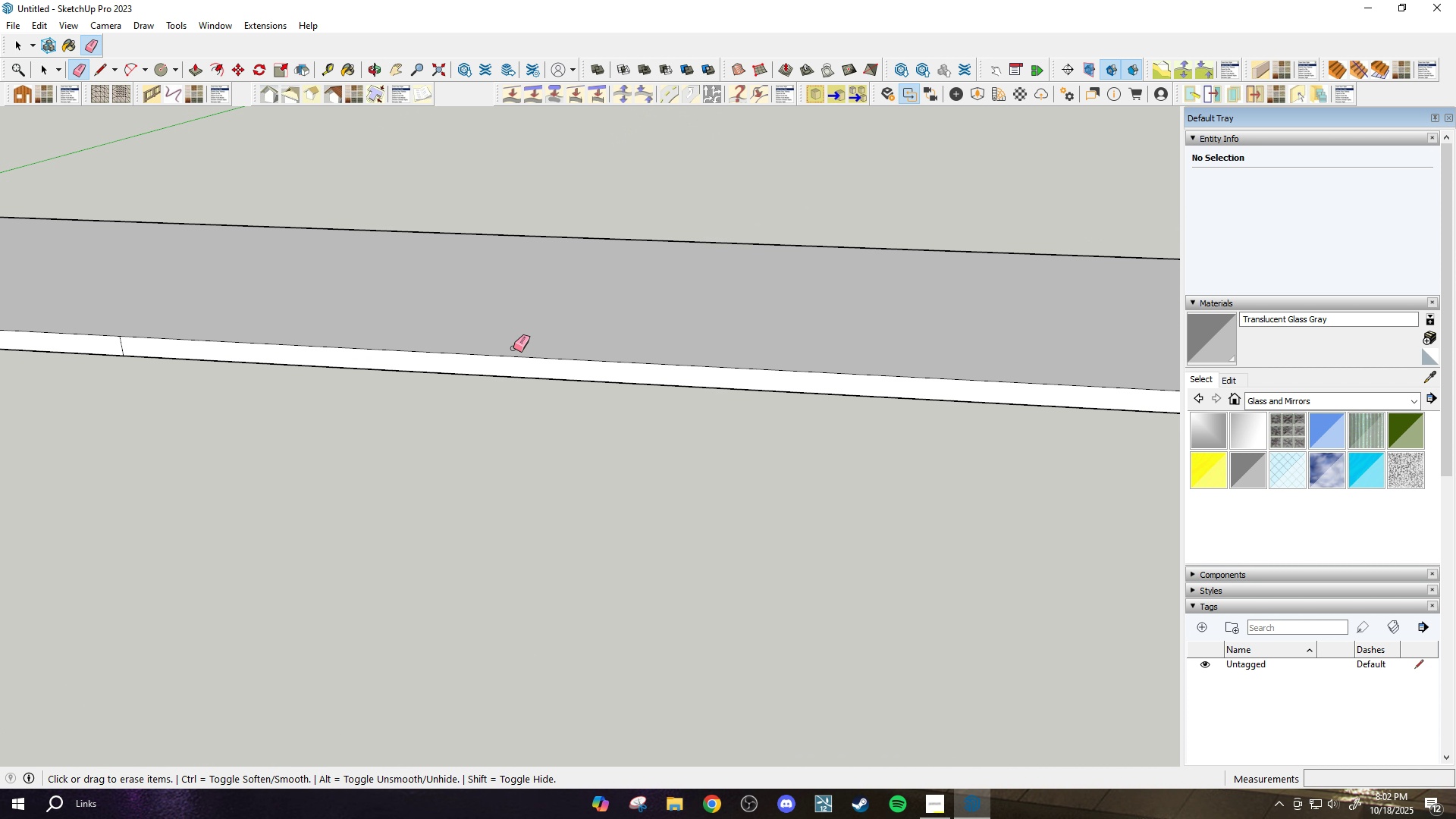 
scroll: coordinate [570, 360], scroll_direction: down, amount: 1.0
 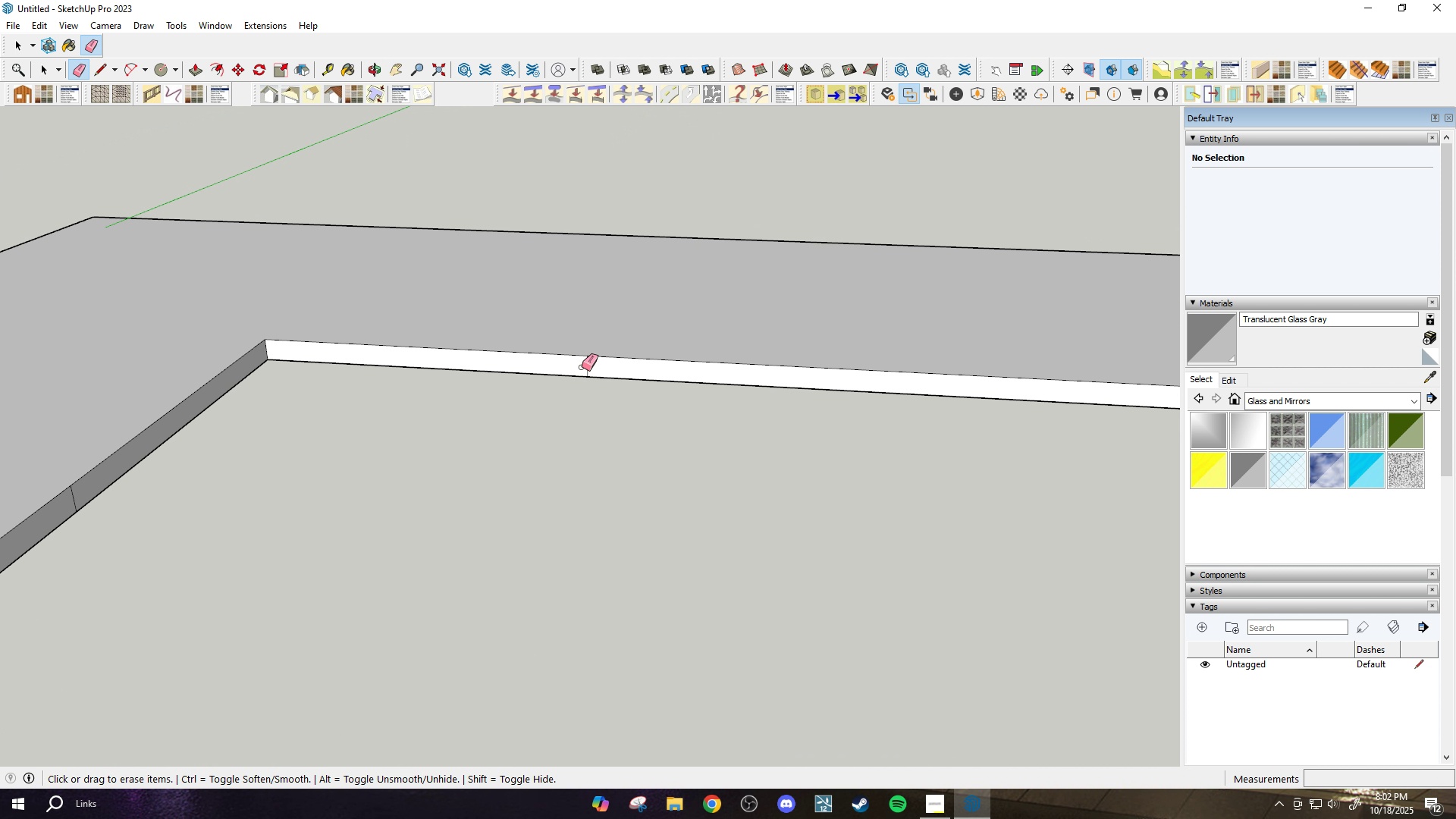 
left_click_drag(start_coordinate=[584, 367], to_coordinate=[592, 367])
 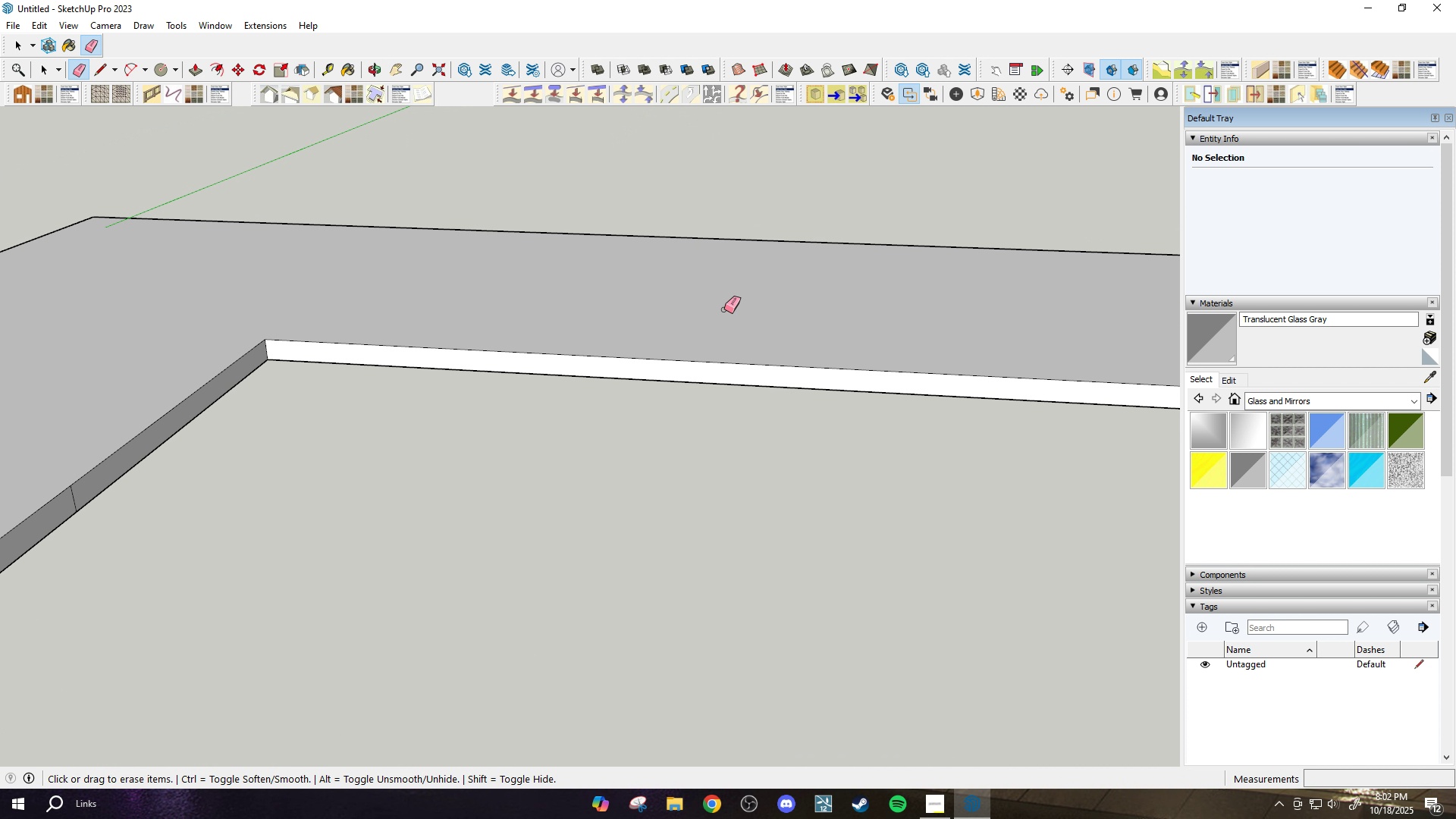 
scroll: coordinate [725, 309], scroll_direction: down, amount: 4.0
 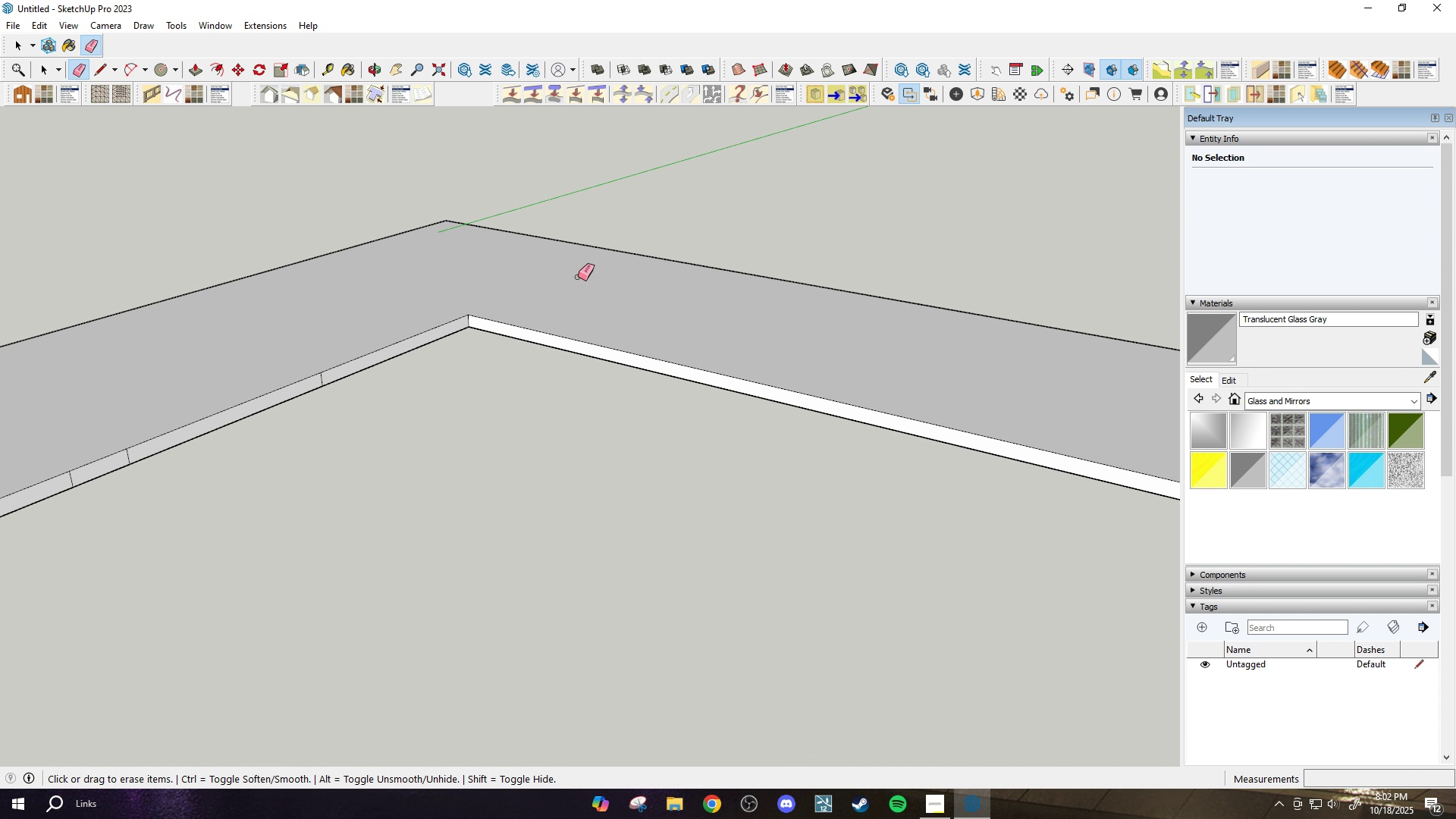 
scroll: coordinate [388, 337], scroll_direction: up, amount: 4.0
 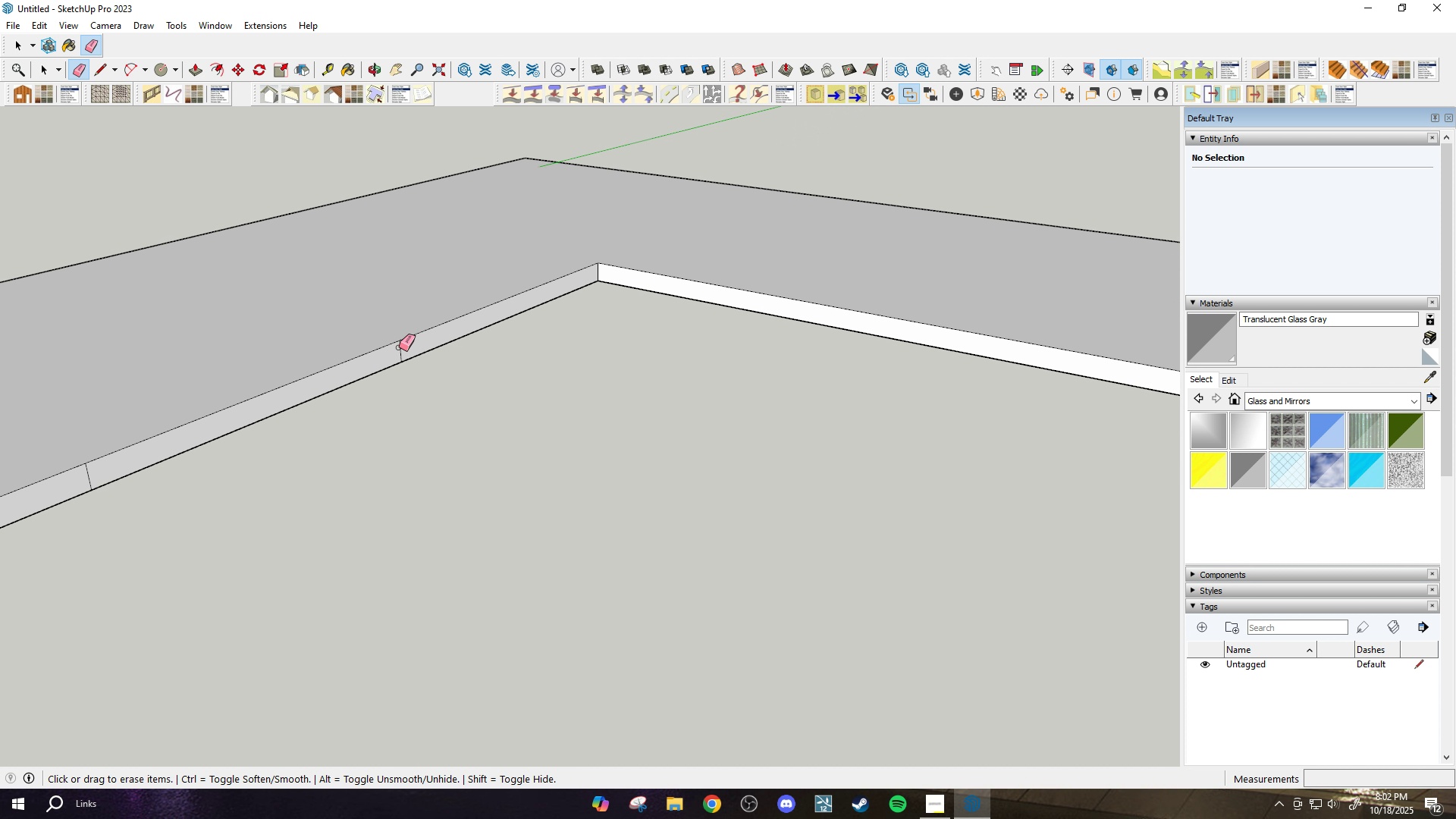 
left_click_drag(start_coordinate=[399, 347], to_coordinate=[403, 348])
 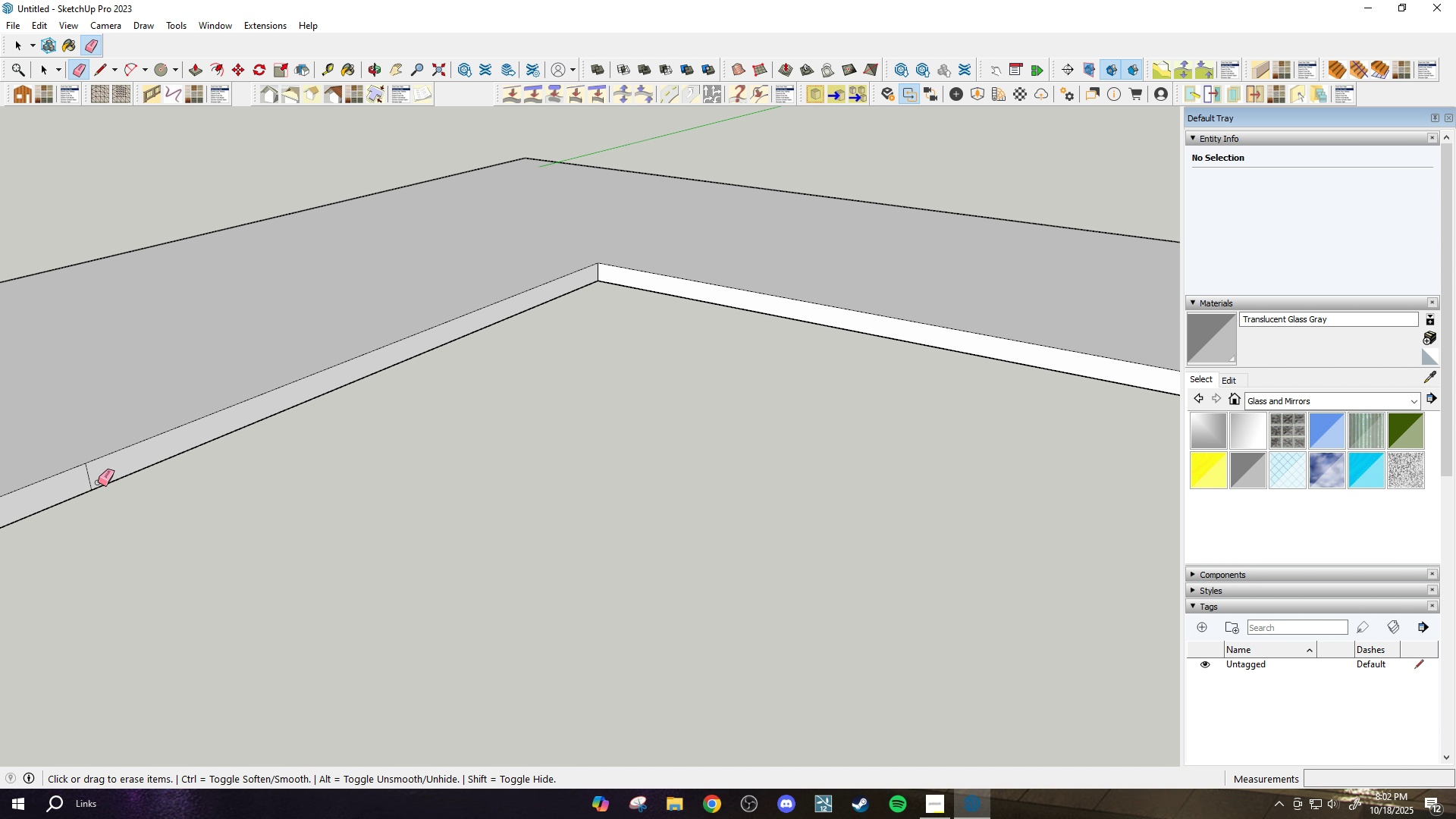 
left_click_drag(start_coordinate=[77, 481], to_coordinate=[85, 476])
 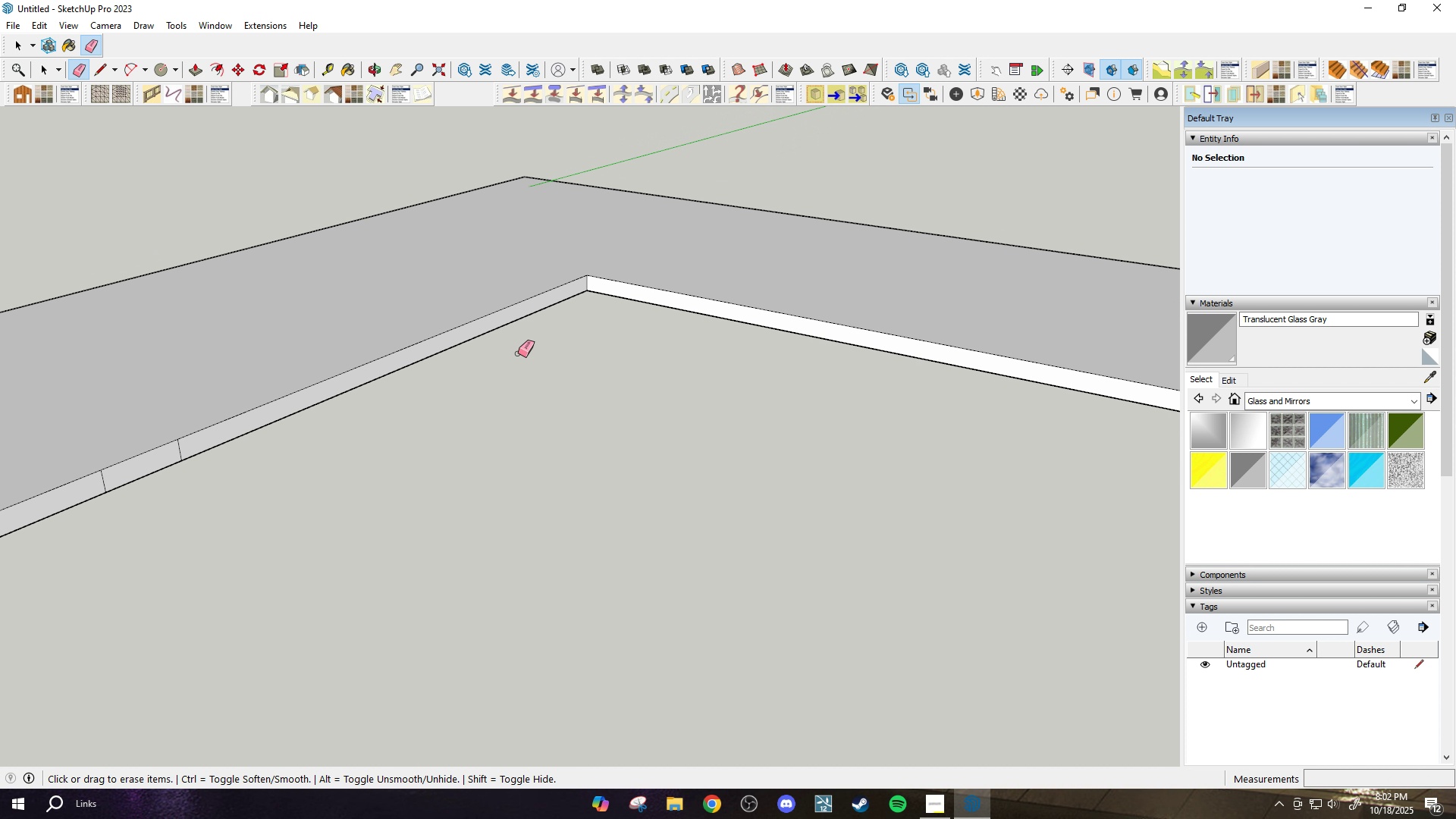 
scroll: coordinate [409, 395], scroll_direction: down, amount: 3.0
 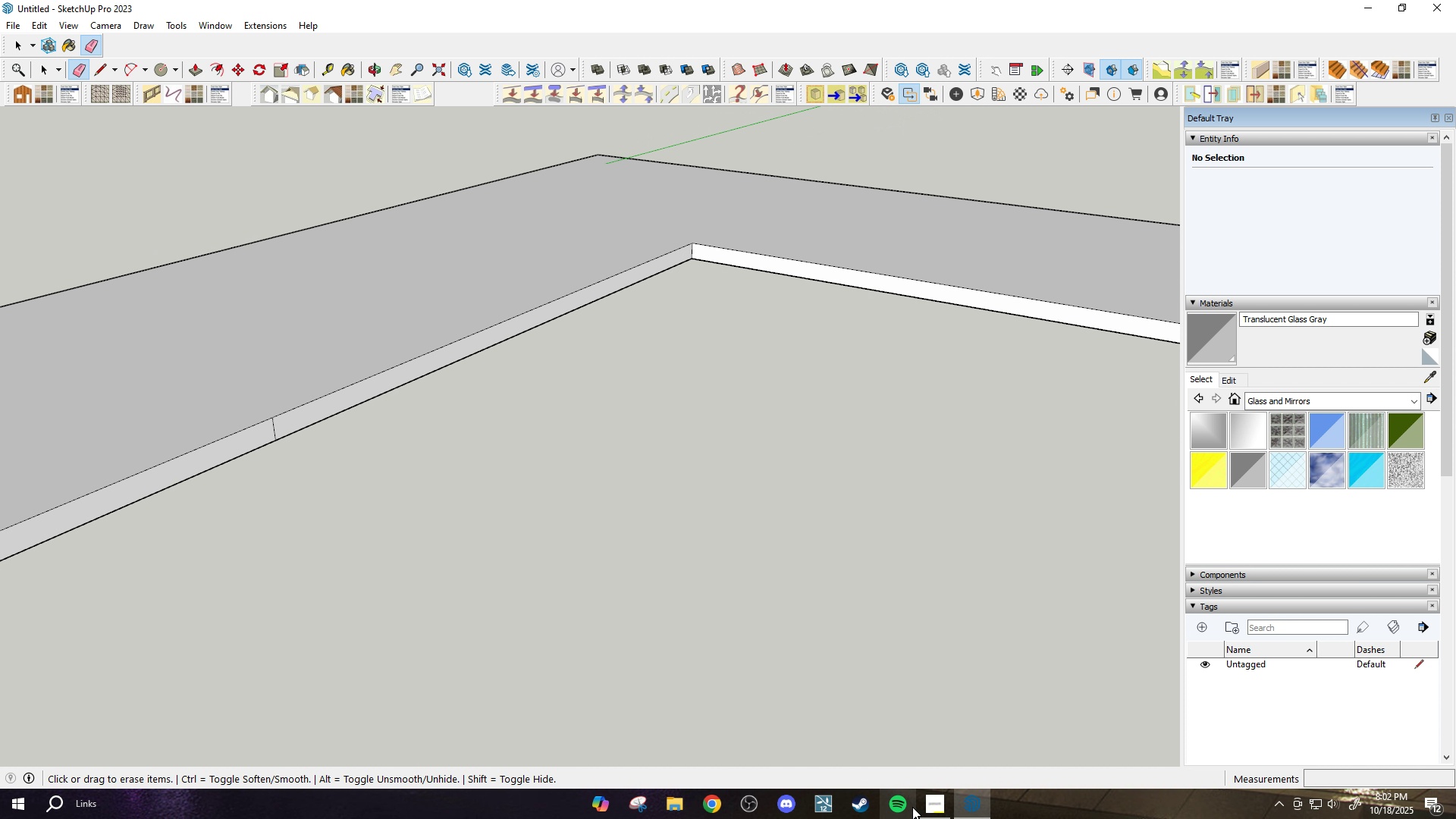 
left_click([927, 806])